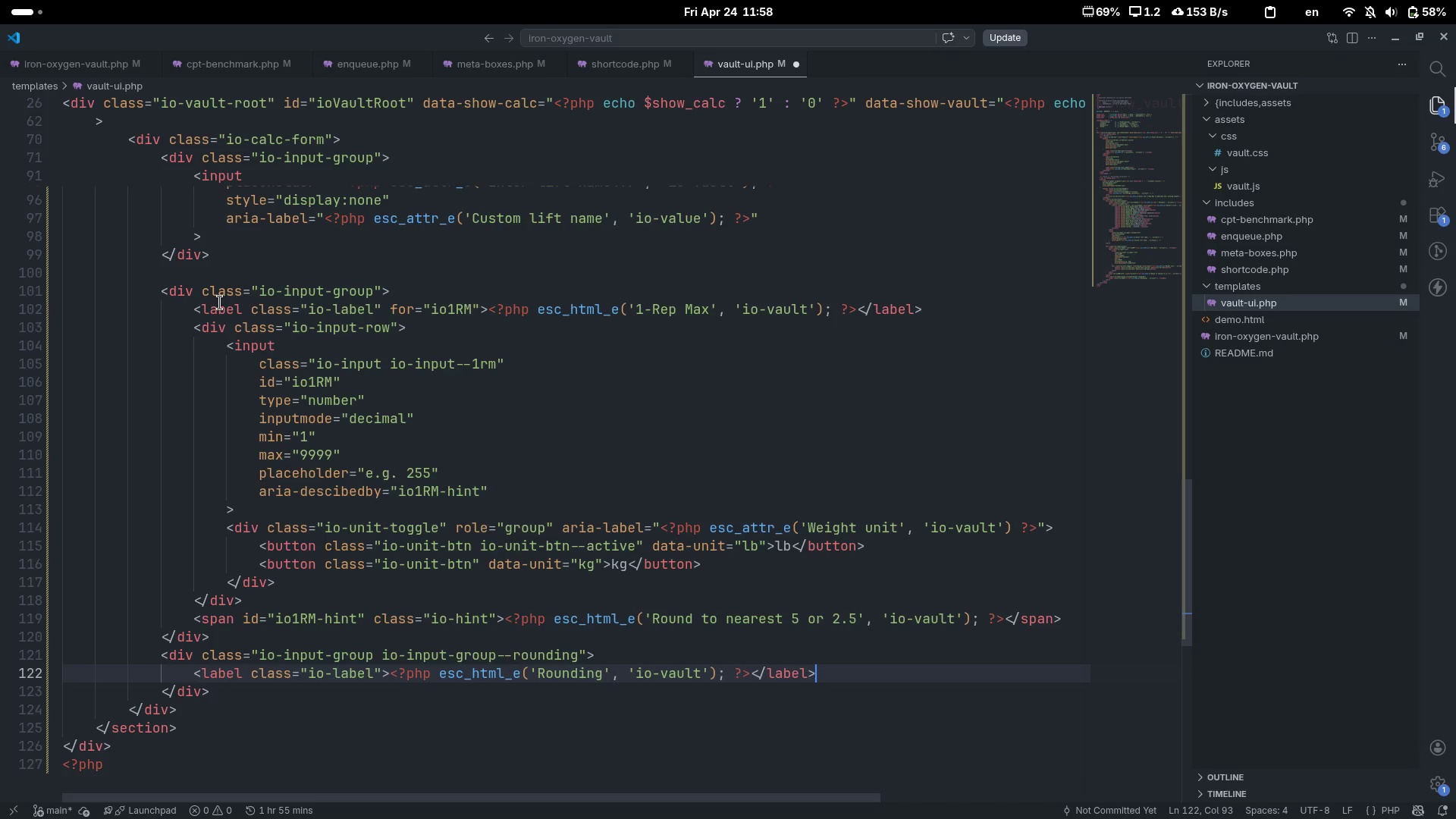 
key(Enter)
 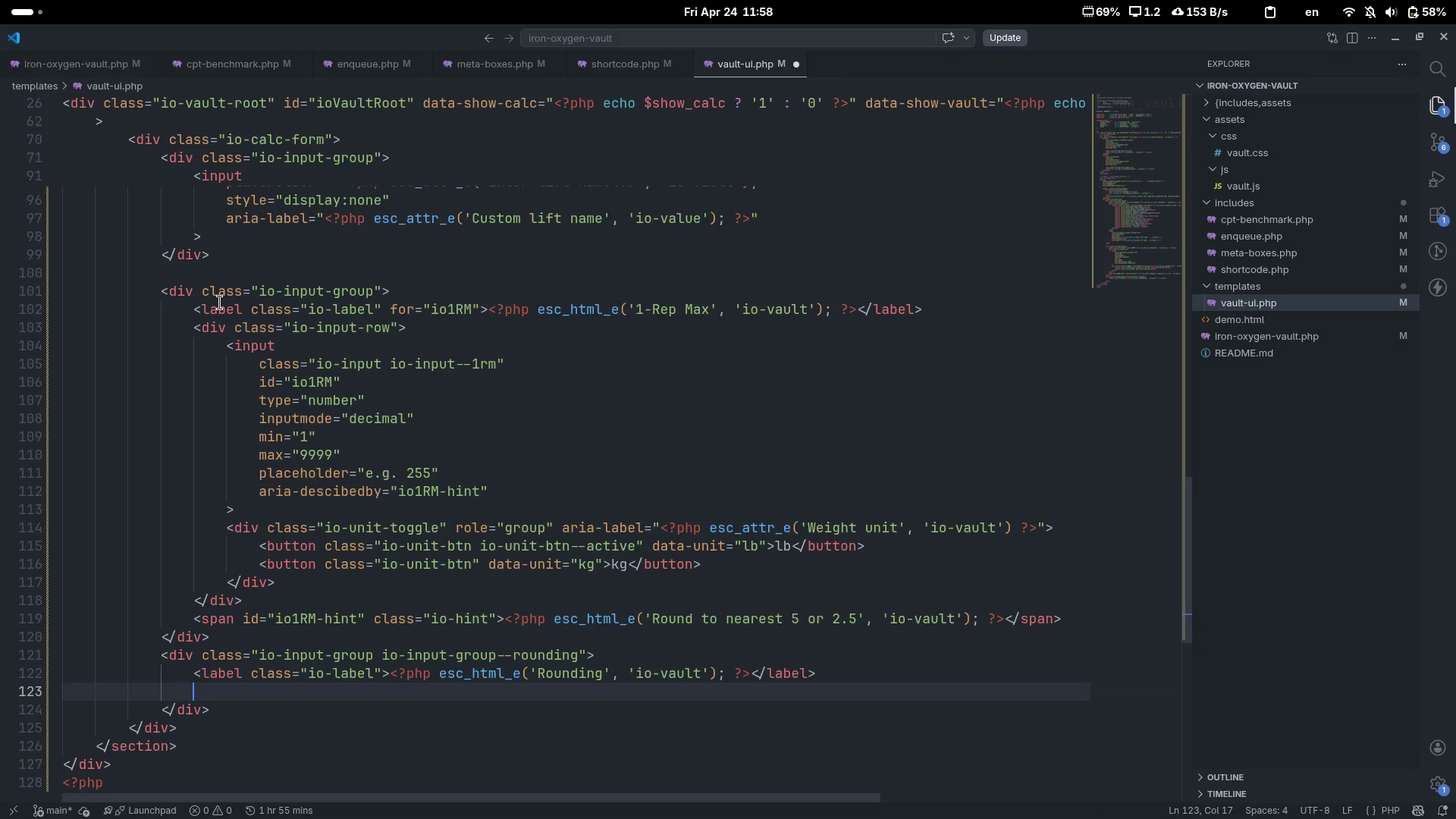 
key(Shift+Comma)
 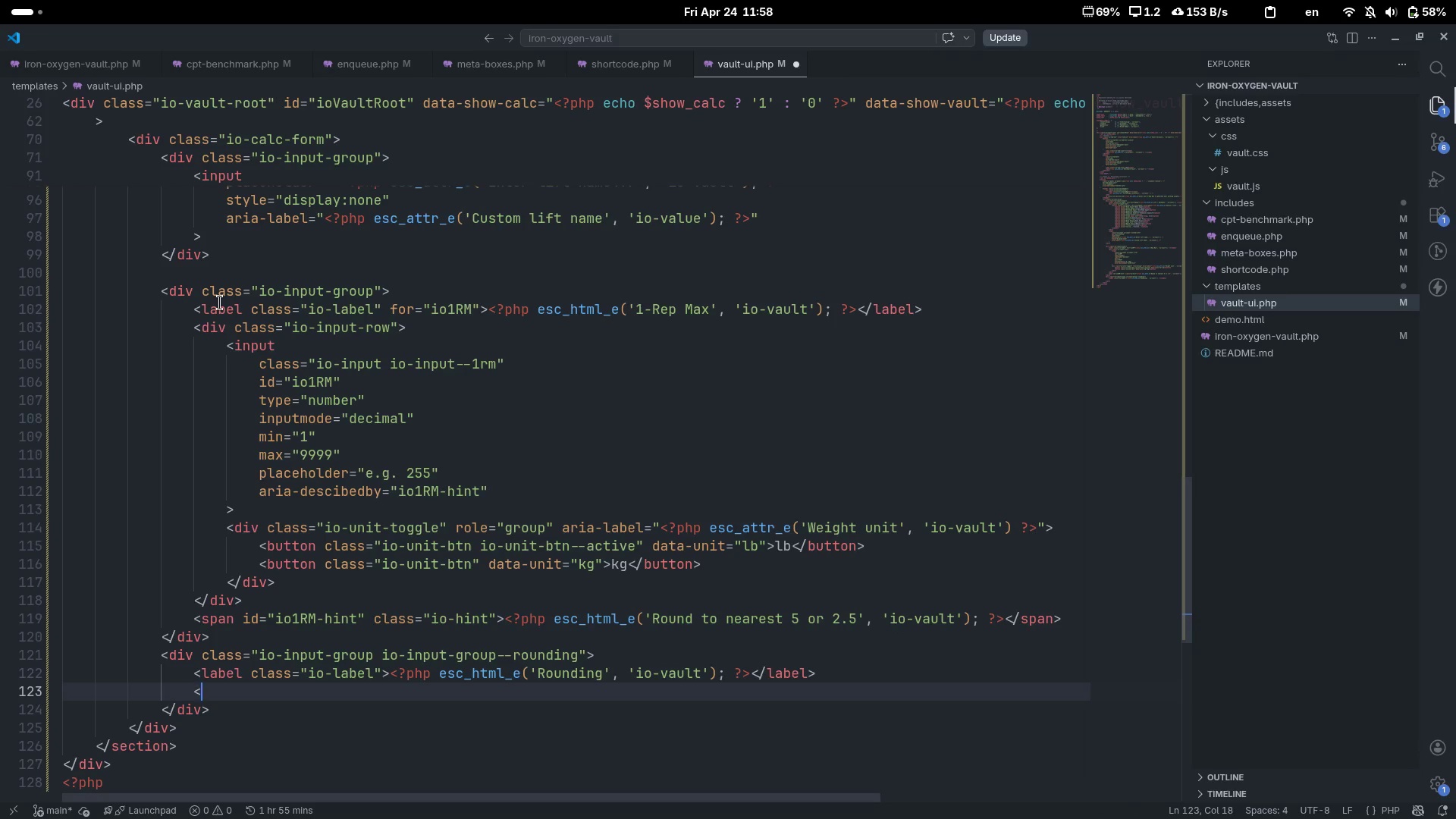 
key(Shift+Period)
 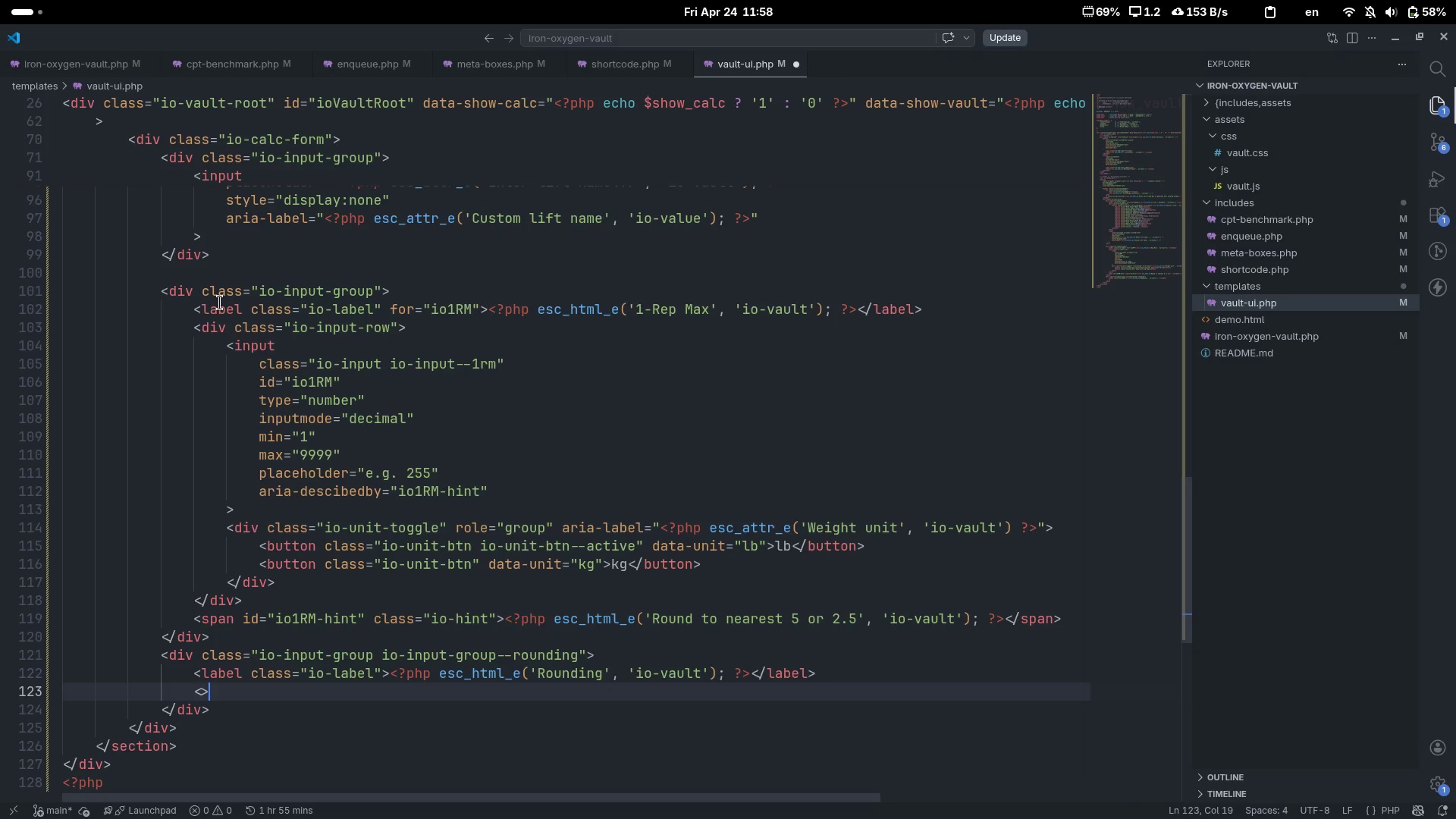 
key(ArrowLeft)
 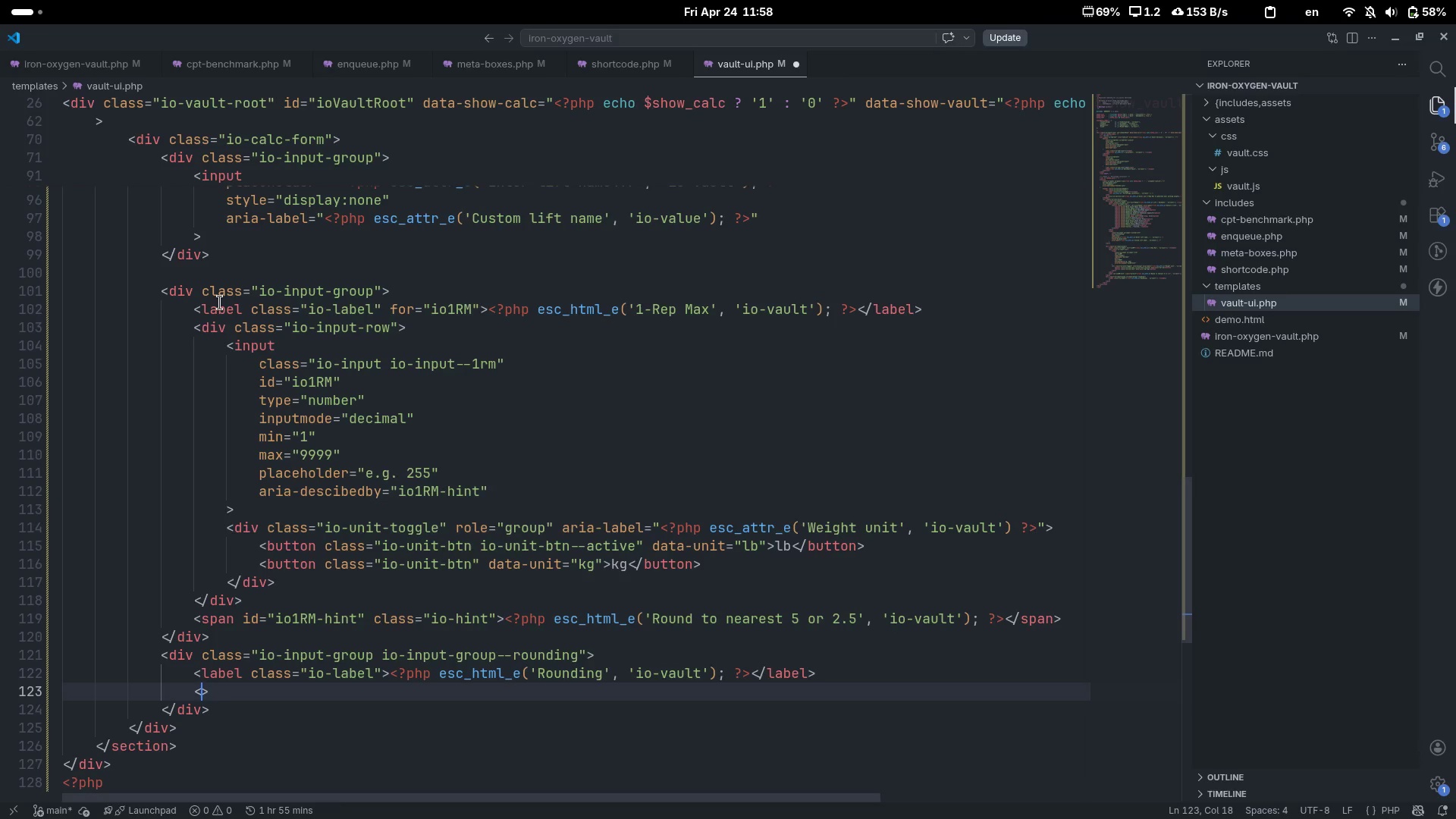 
type(div)
 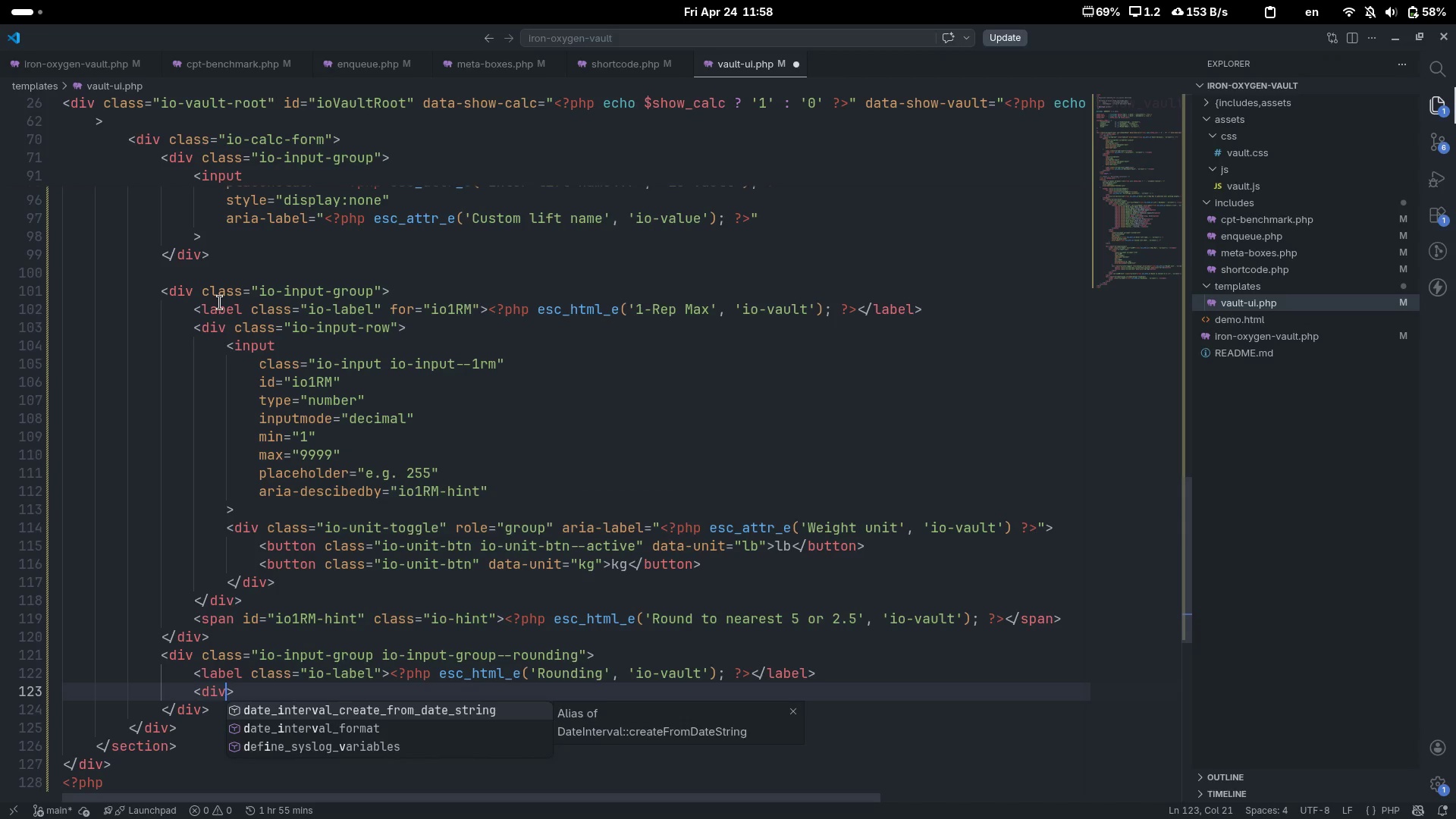 
key(ArrowRight)
 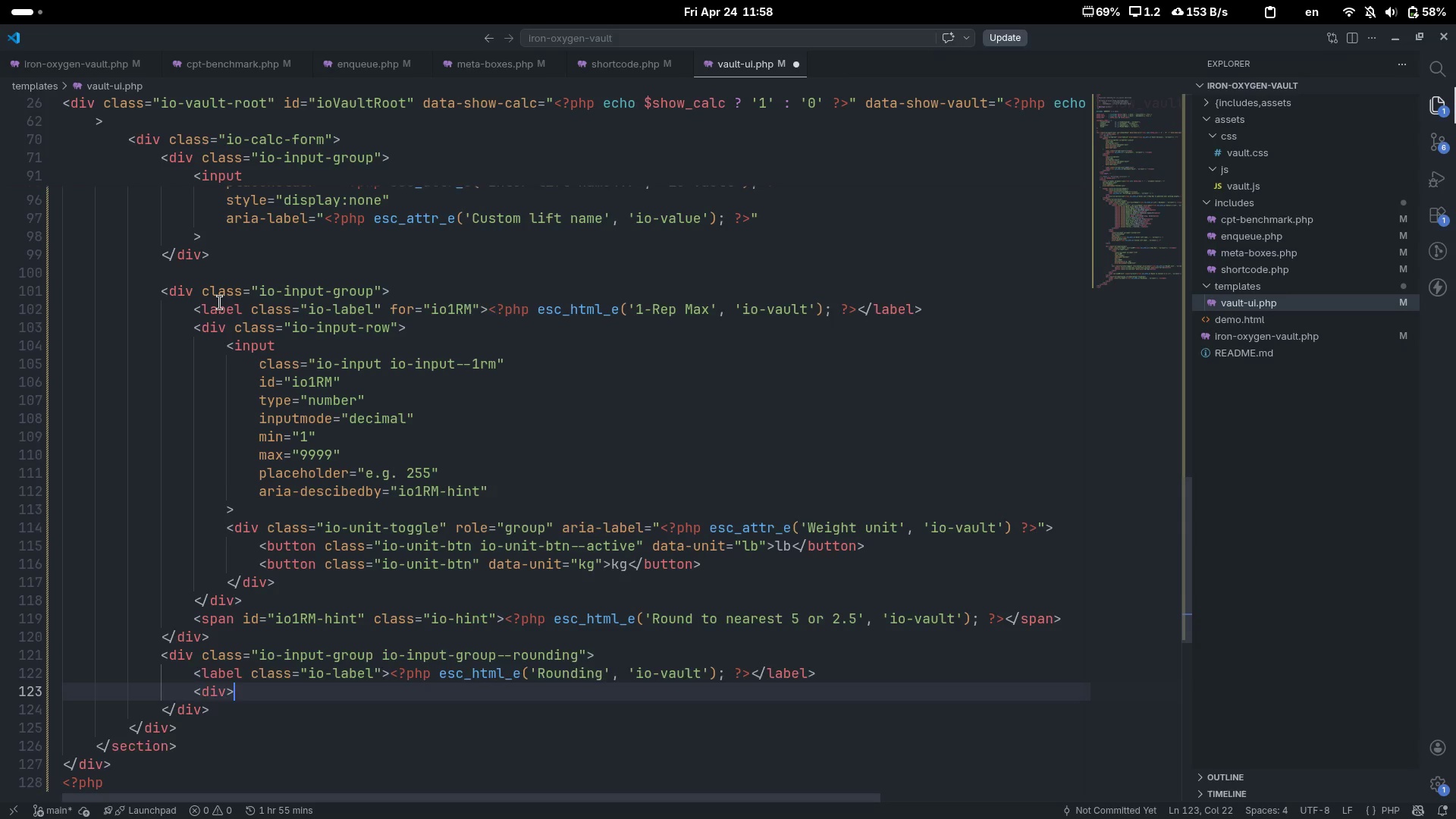 
key(Enter)
 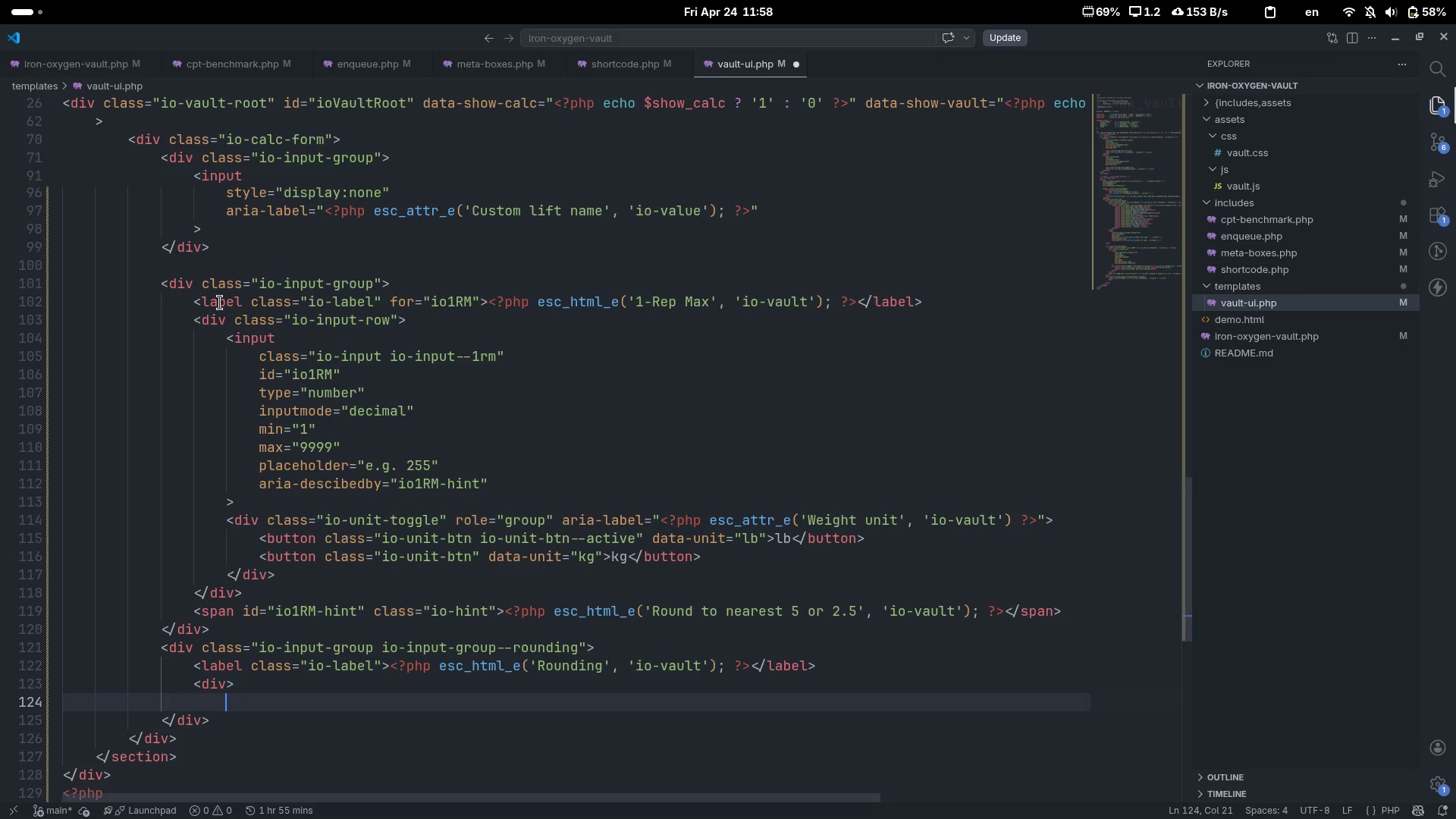 
key(Control+ControlLeft)
 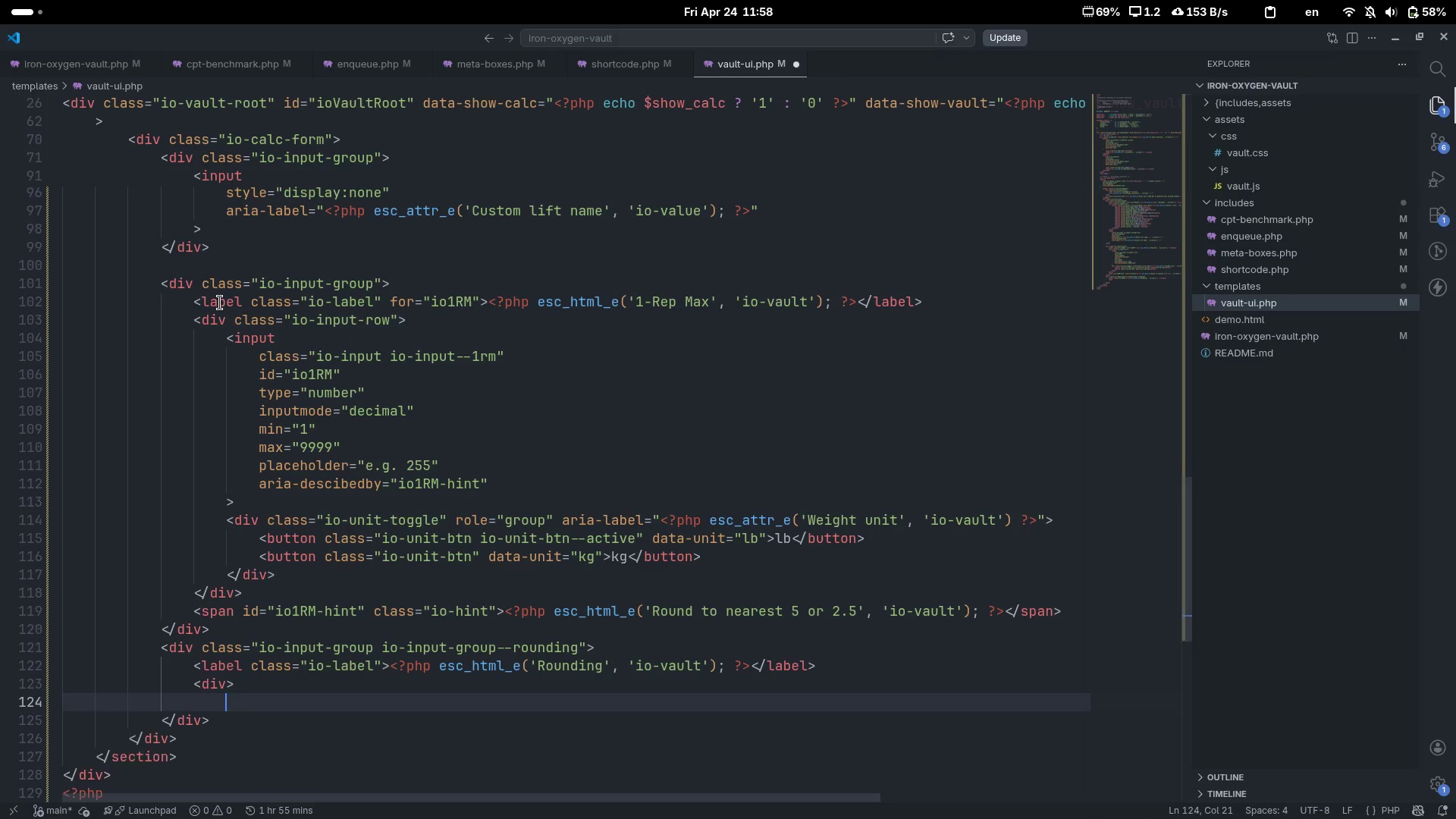 
key(Control+Z)
 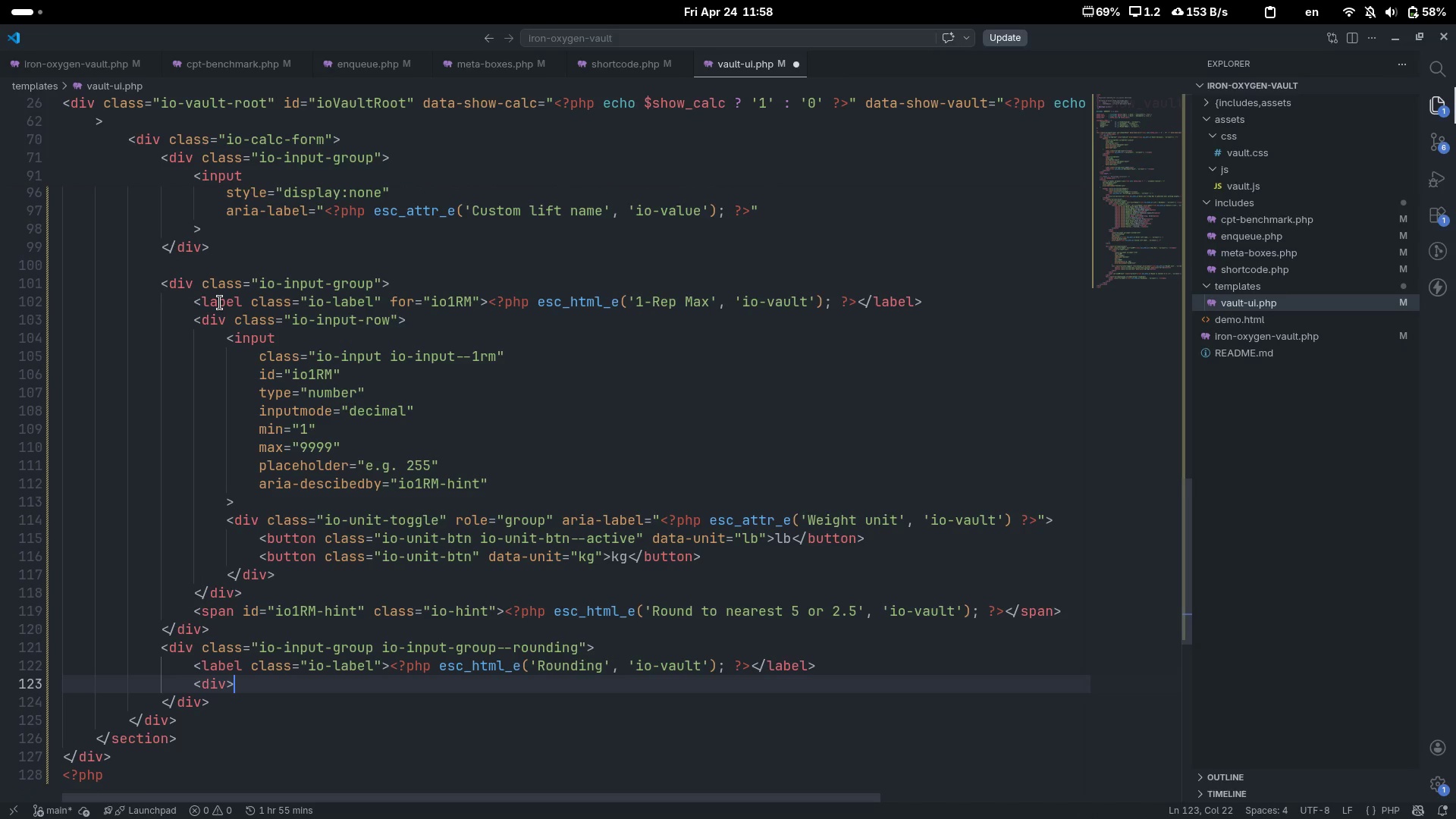 
key(Shift+Comma)
 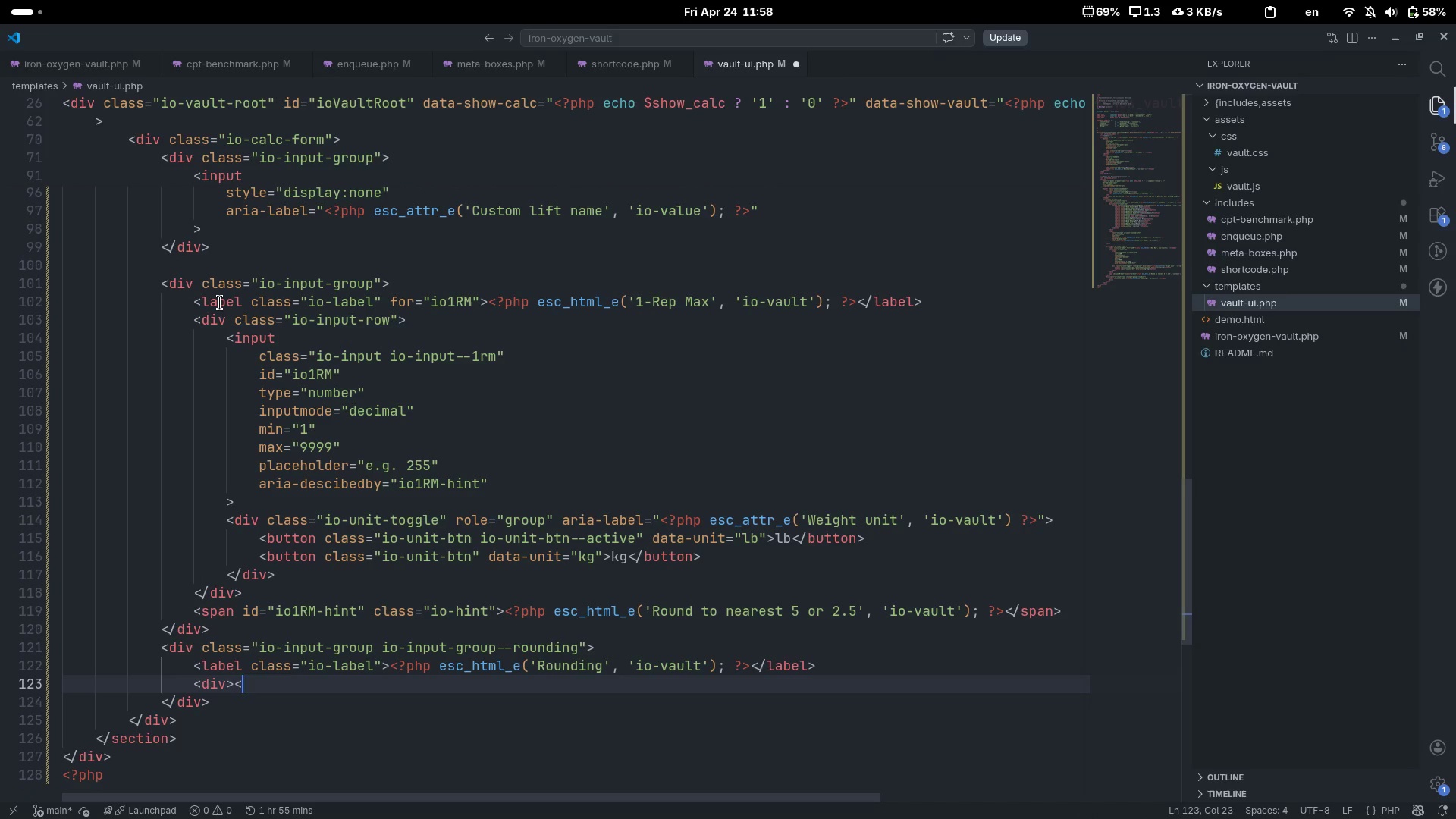 
key(Shift+Period)
 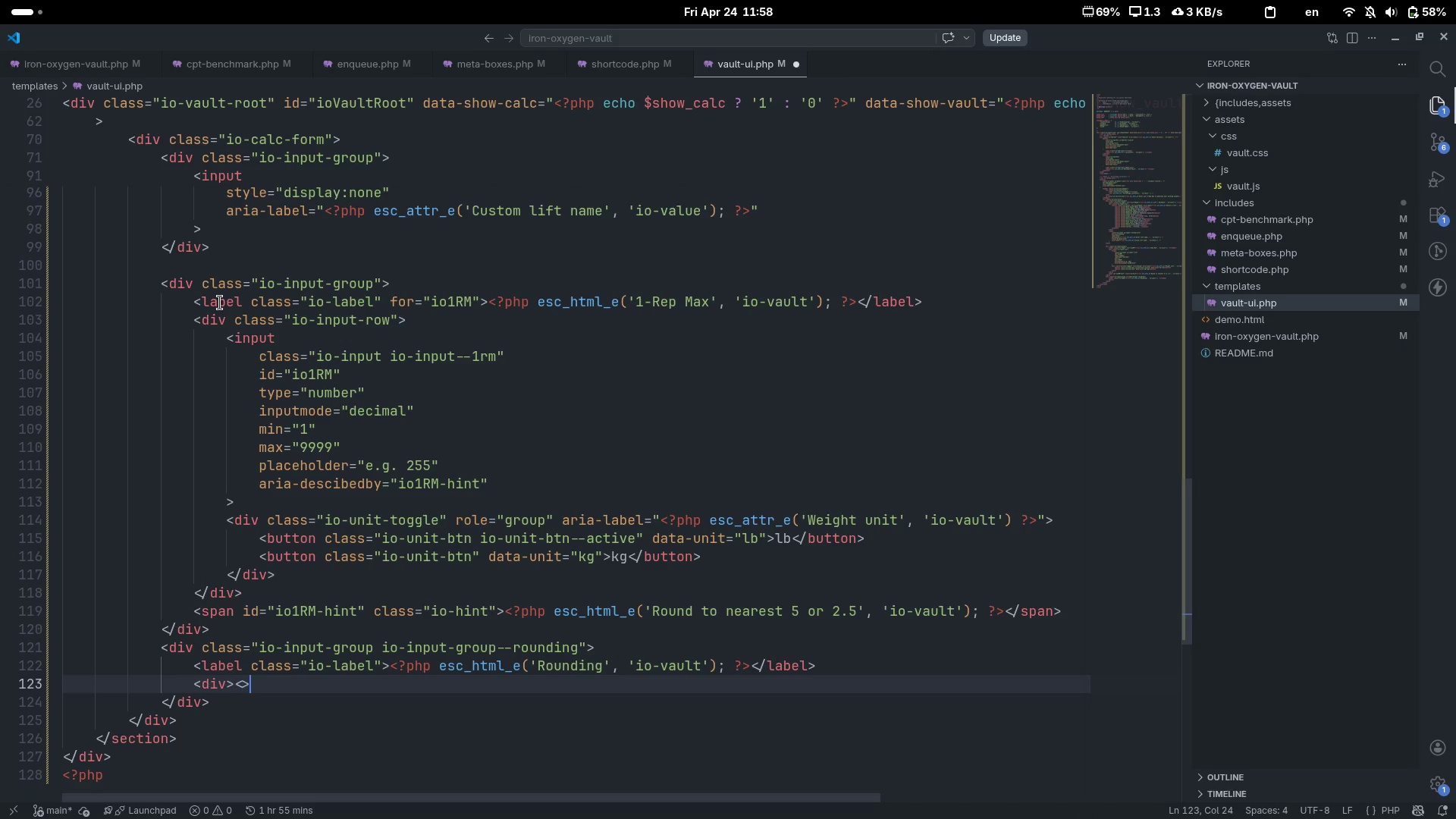 
key(ArrowLeft)
 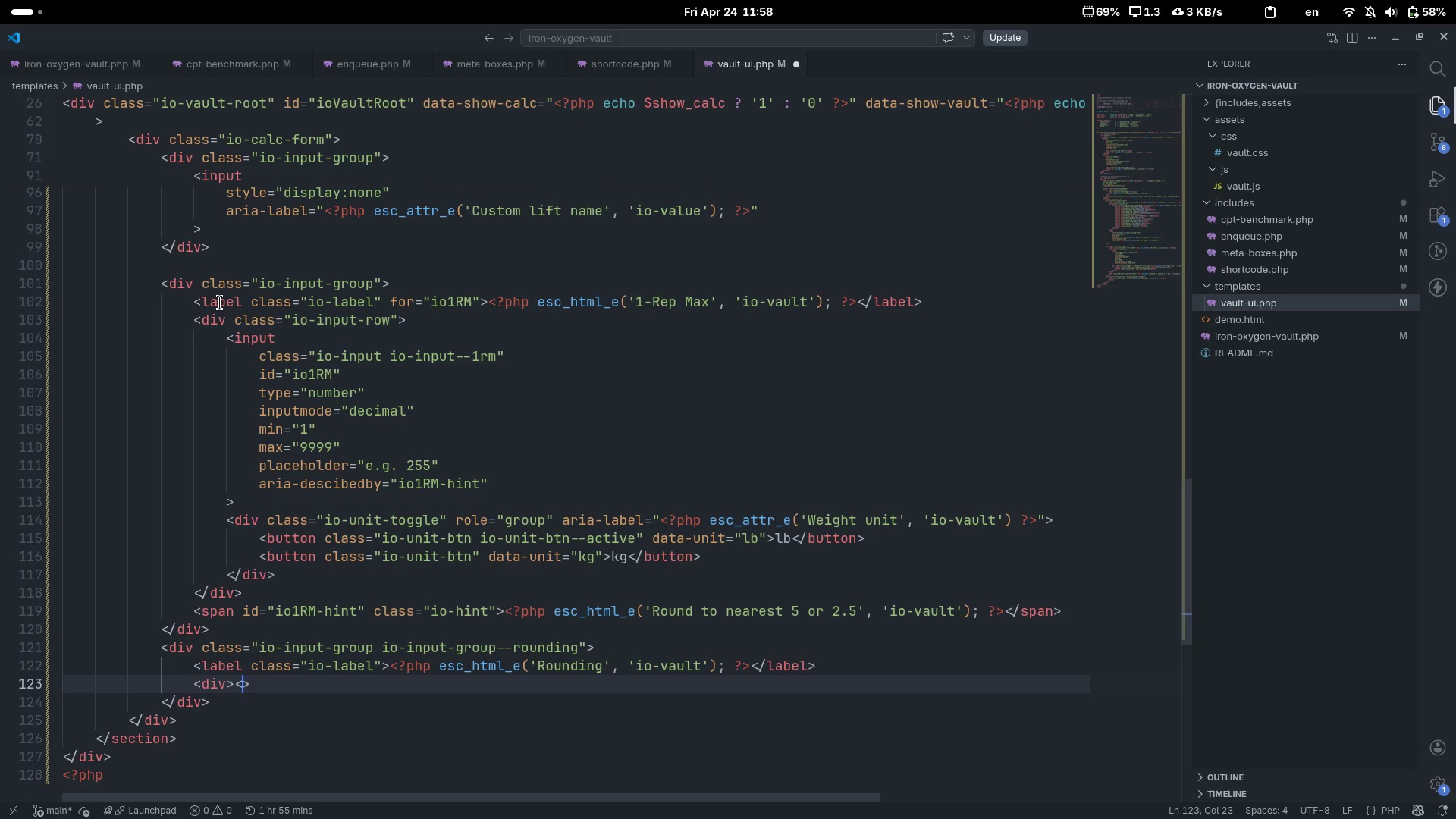 
type(/div)
key(Escape)
 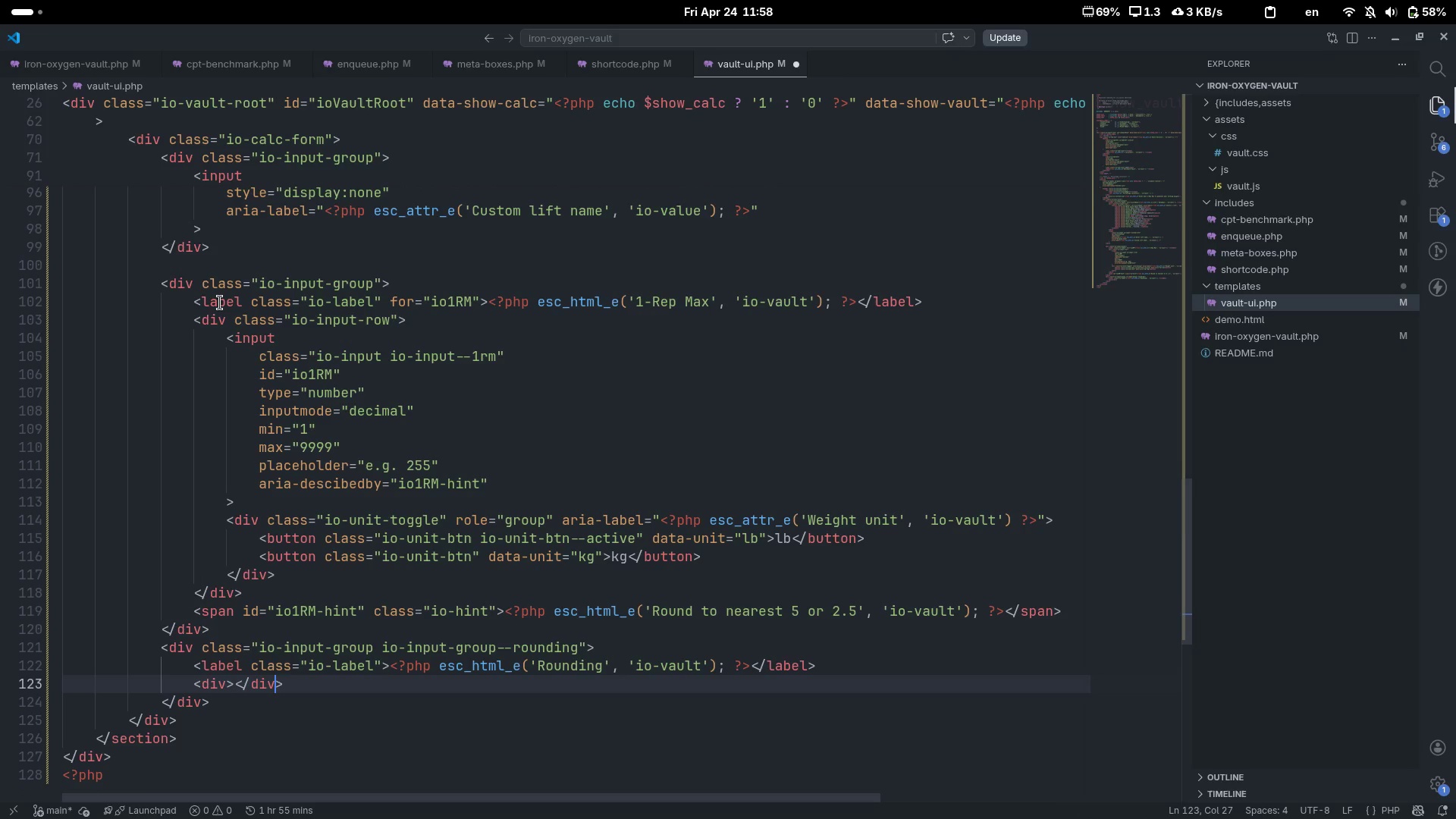 
key(Control+ControlLeft)
 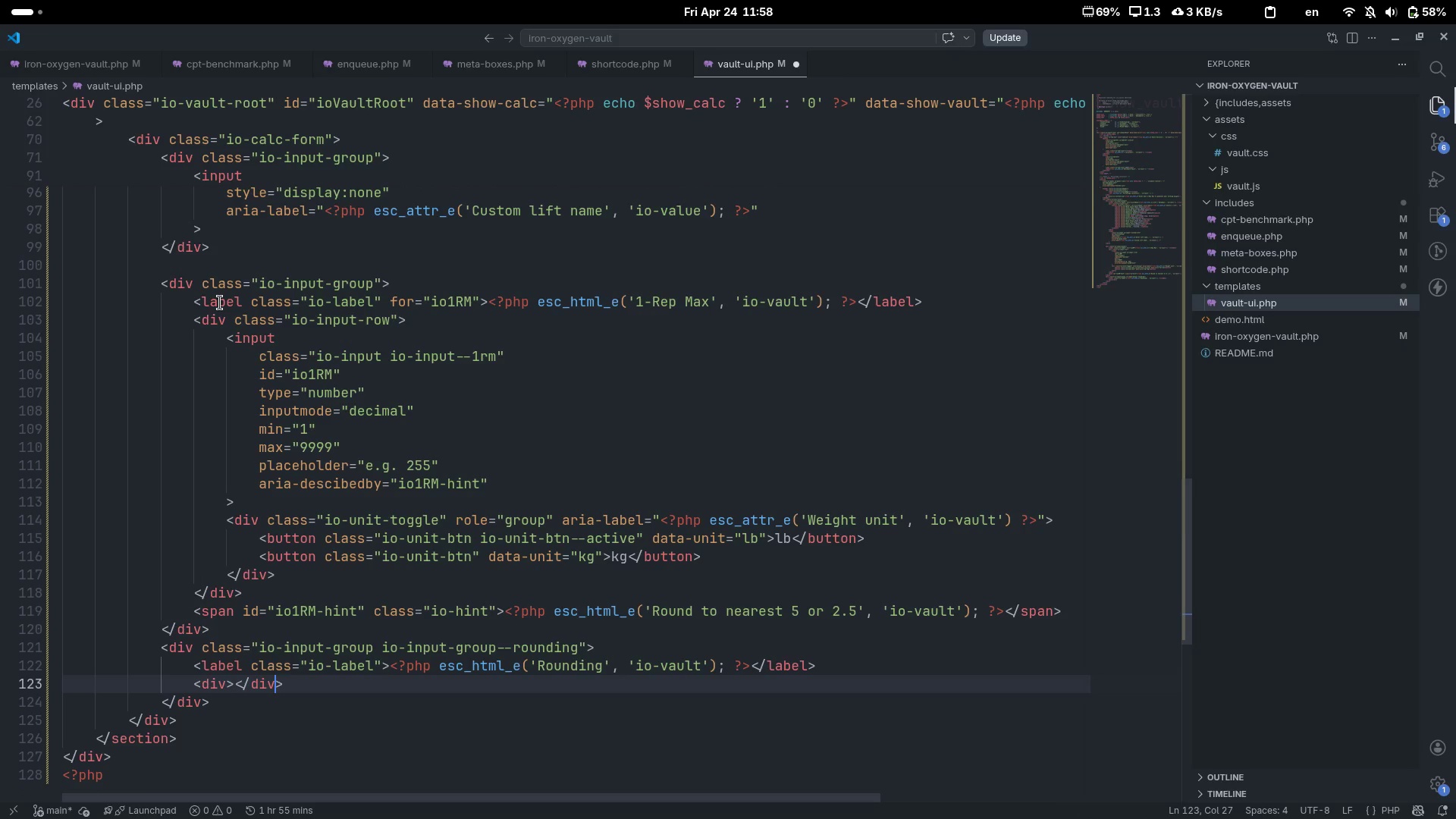 
key(Control+ArrowLeft)
 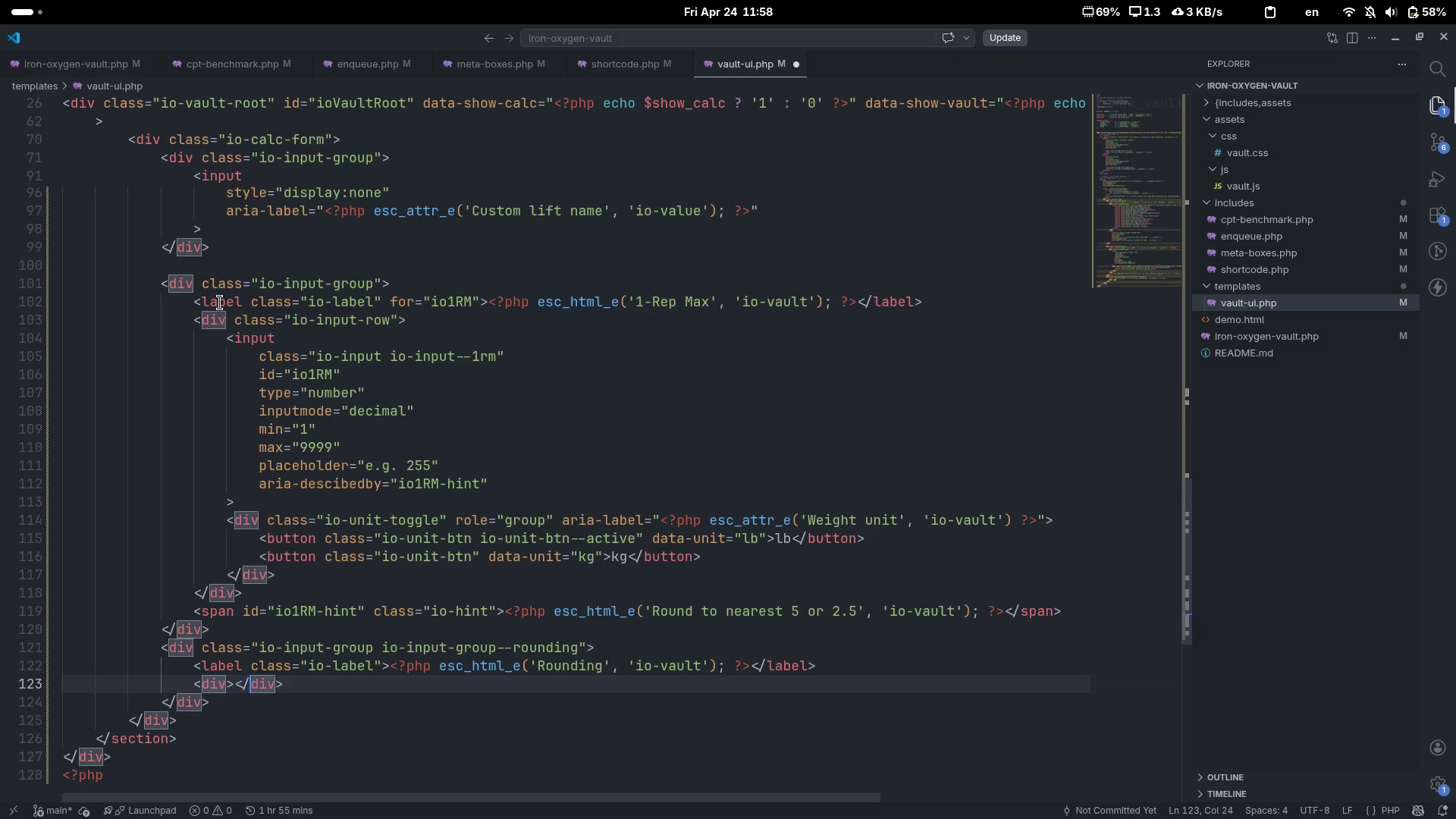 
key(ArrowLeft)
 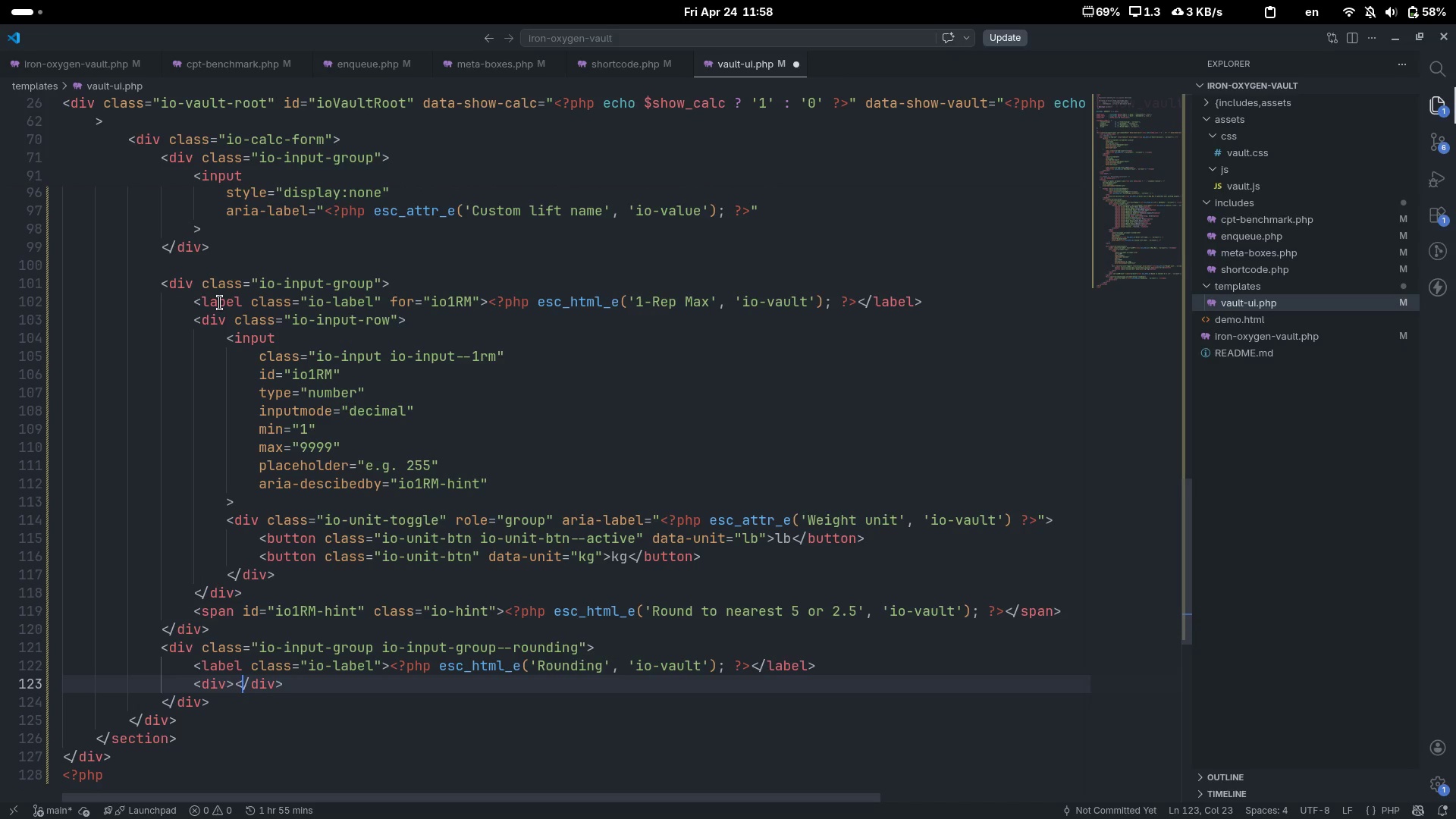 
key(ArrowLeft)
 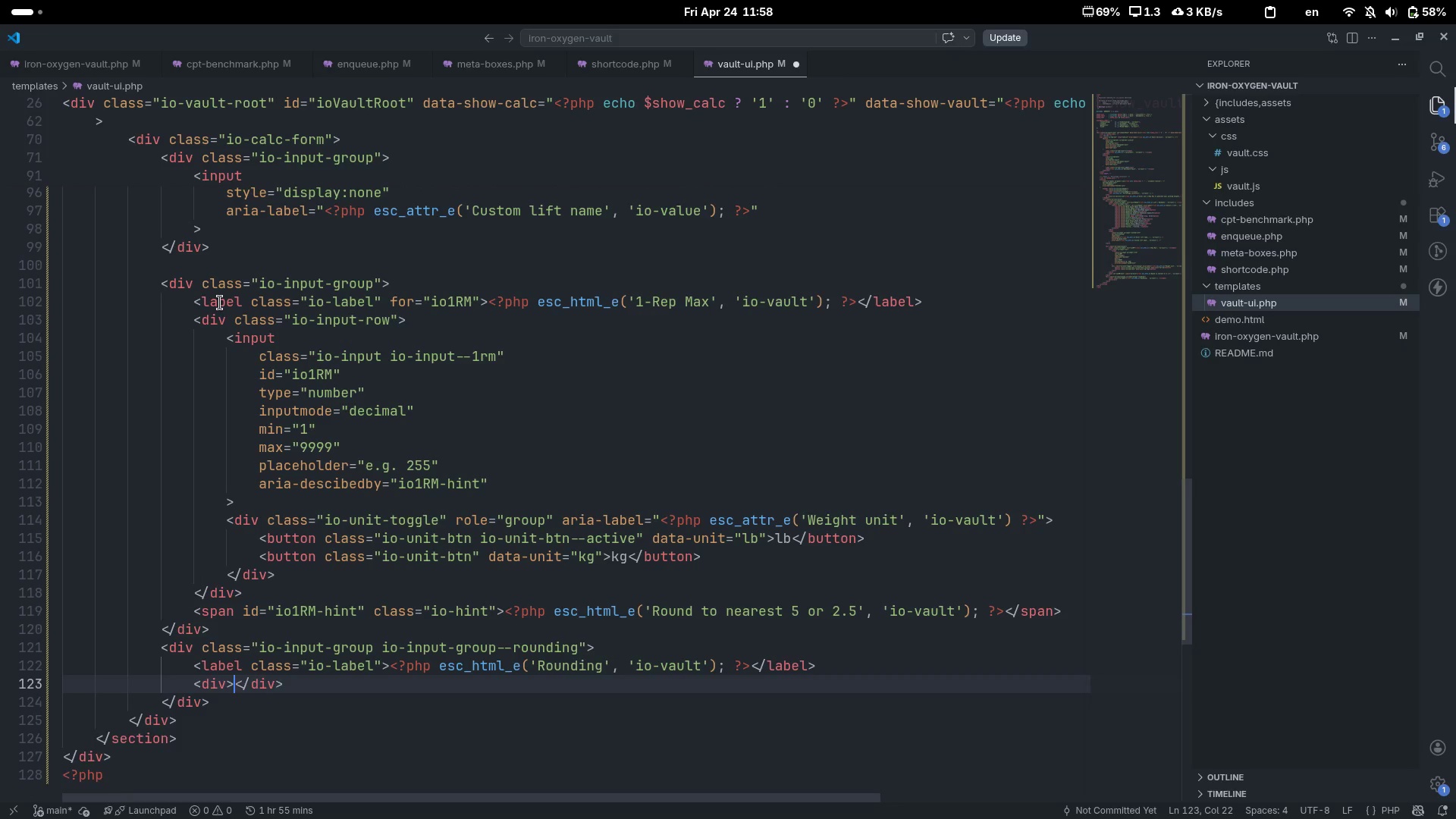 
key(Enter)
 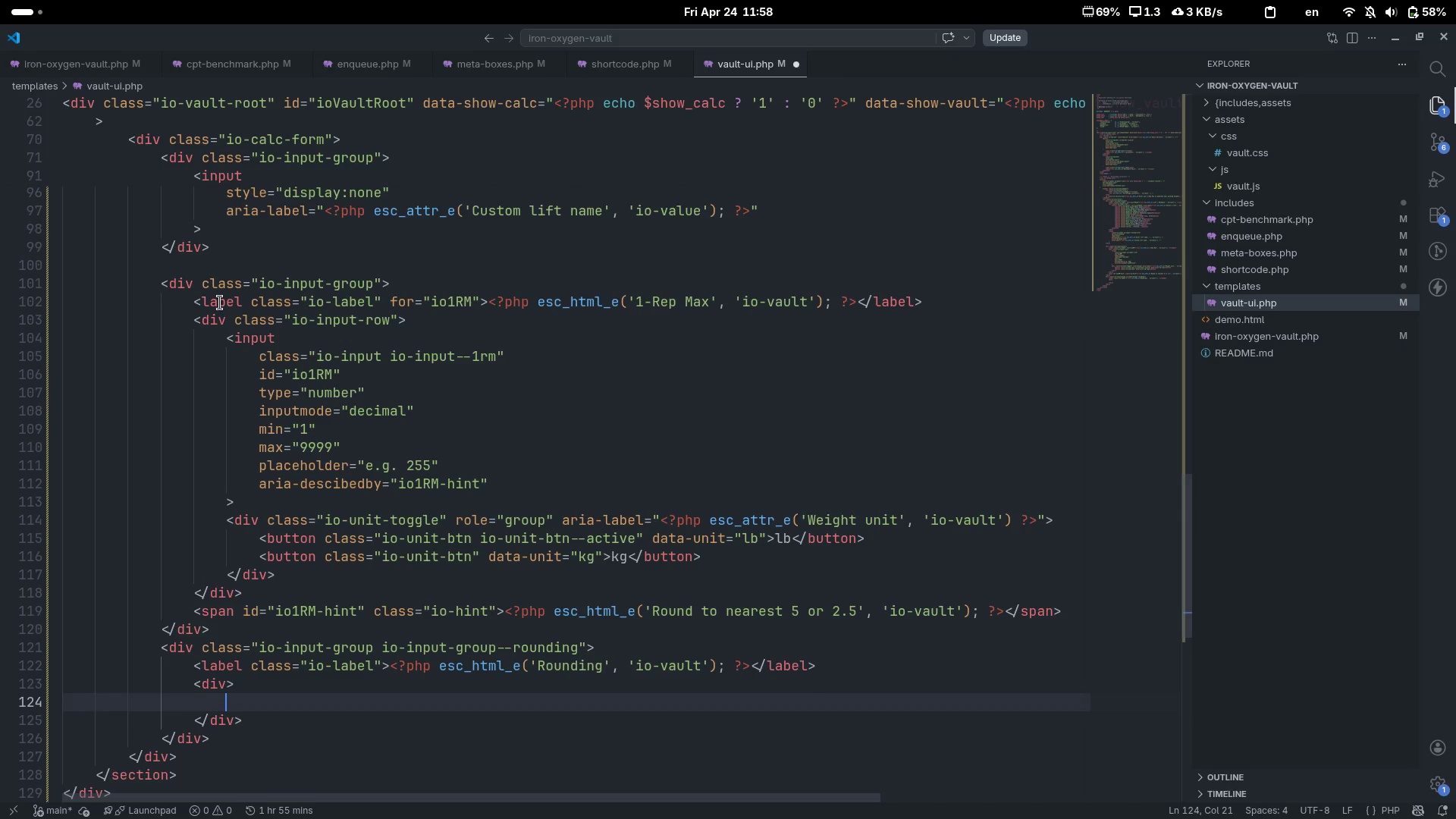 
key(ArrowUp)
 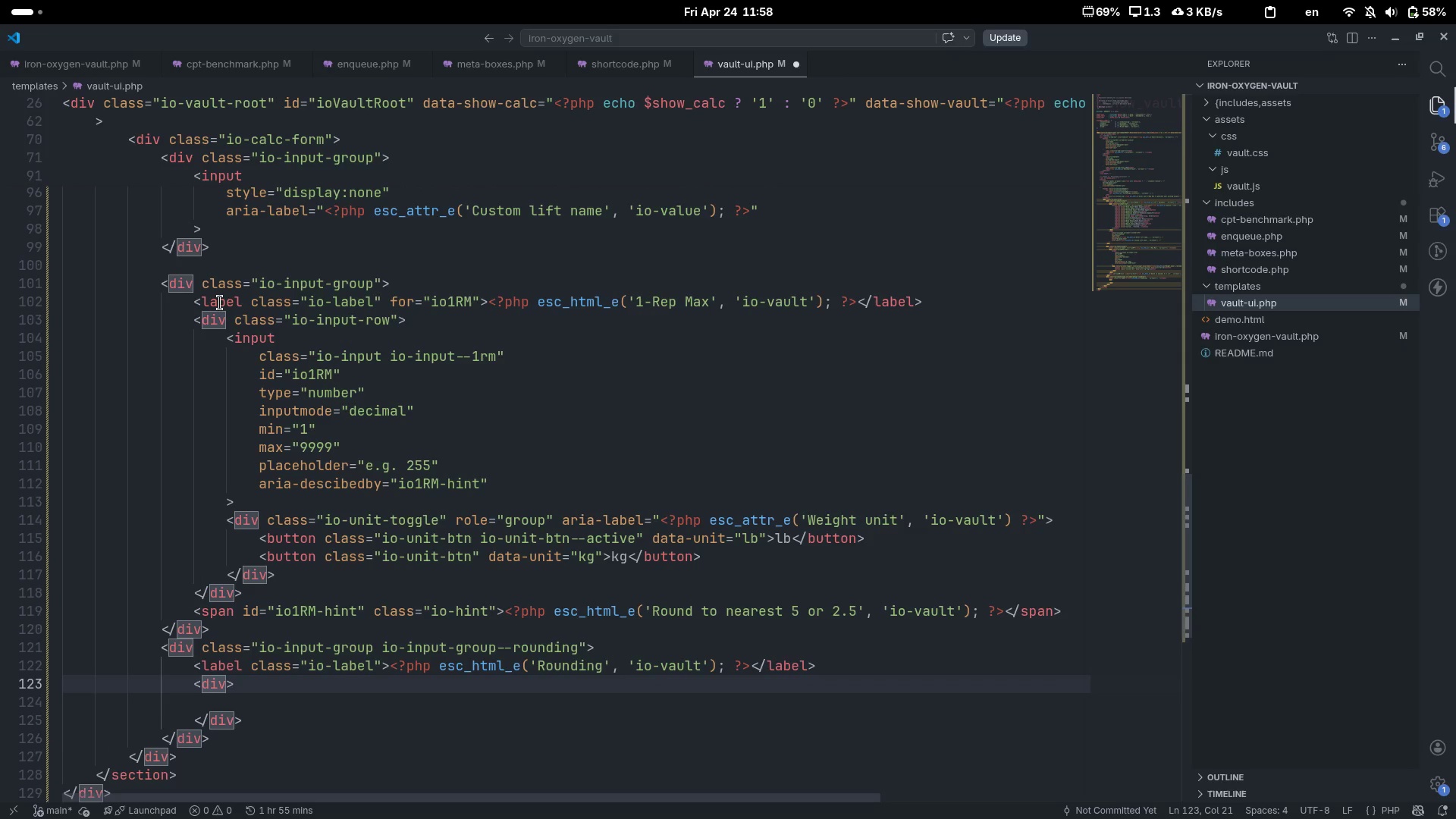 
type( class="")
 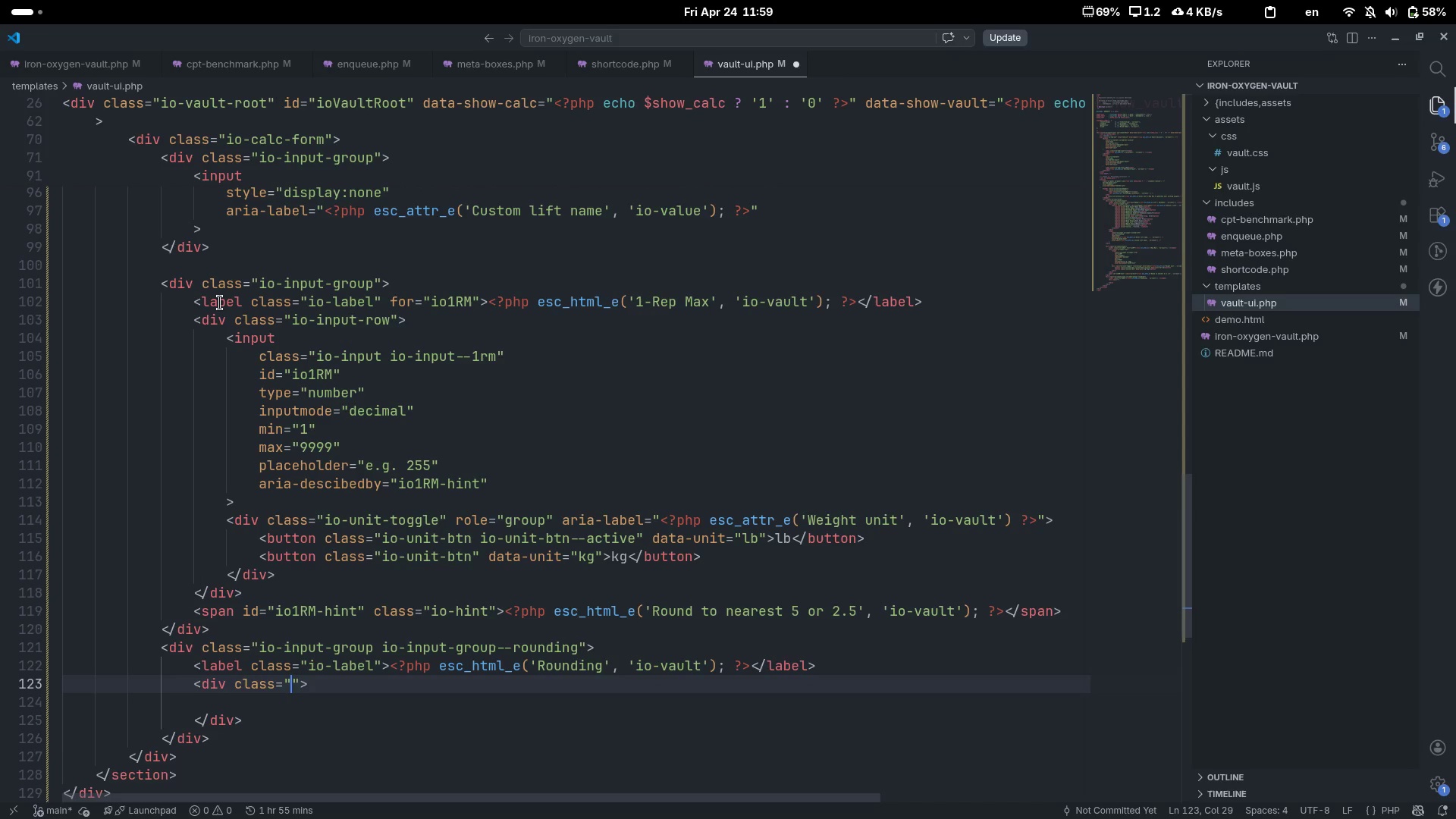 
 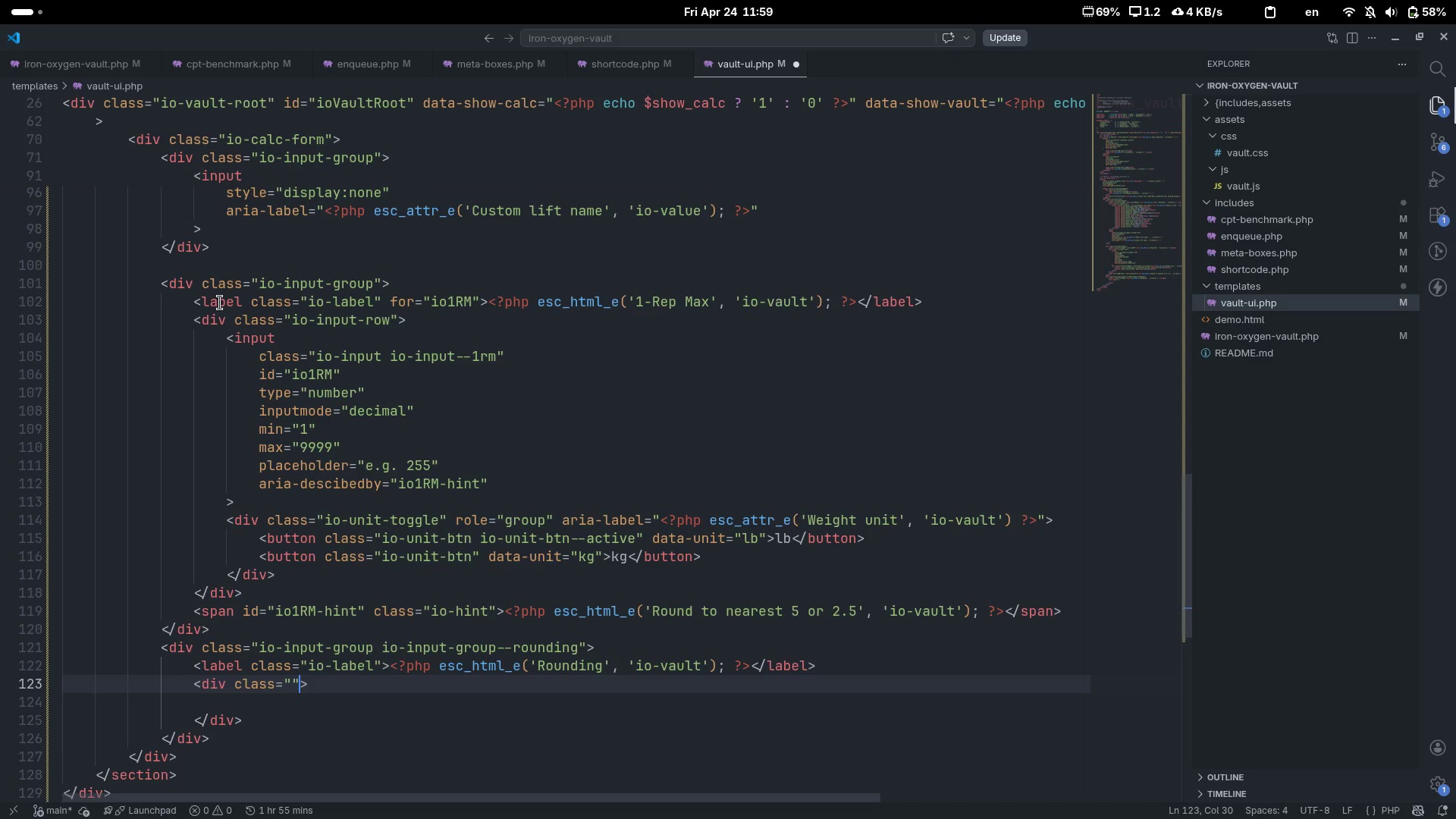 
key(ArrowLeft)
 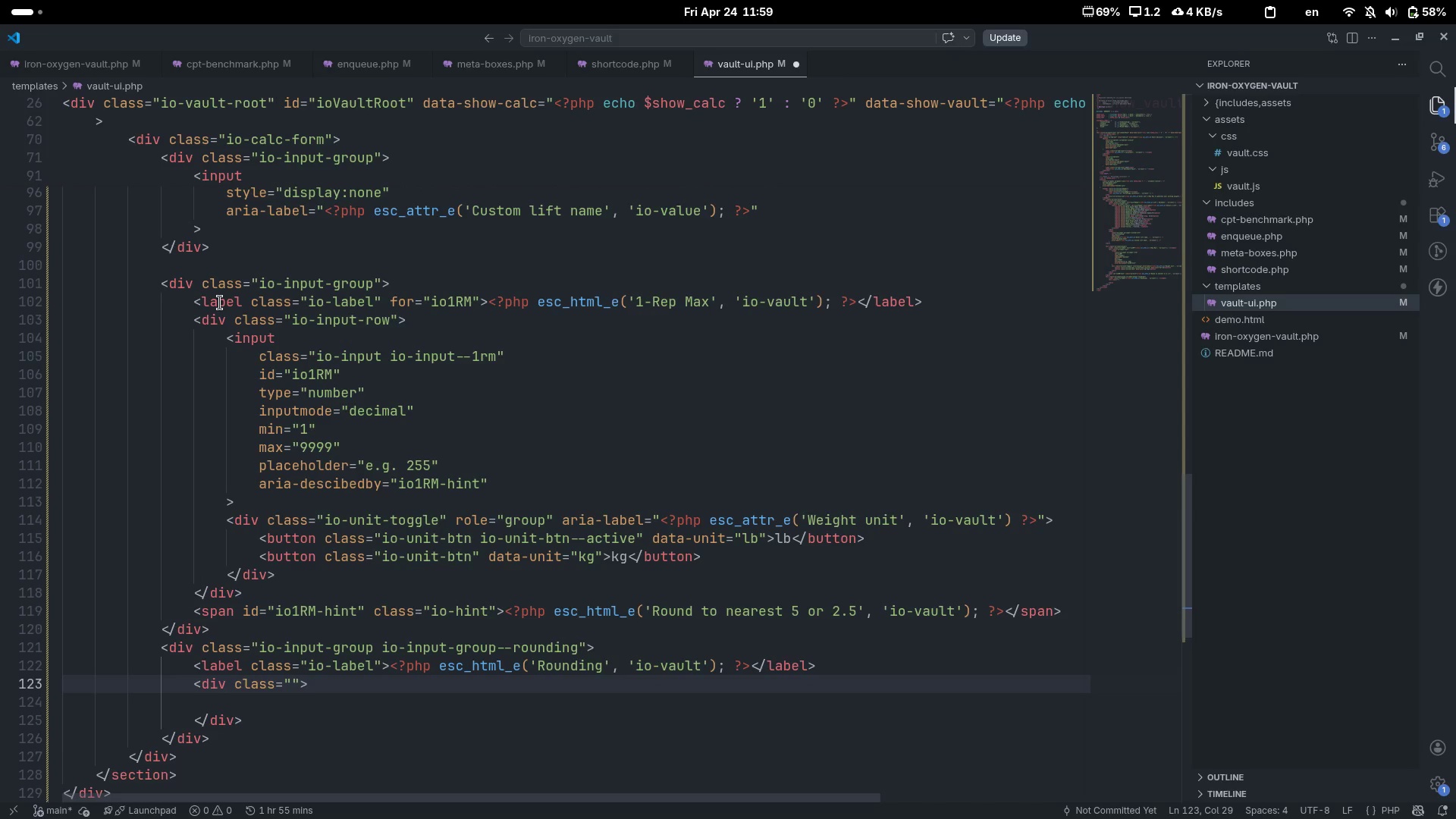 
type(o)
key(Backspace)
type(io-round-go)
key(Backspace)
key(Backspace)
type(toggle)
 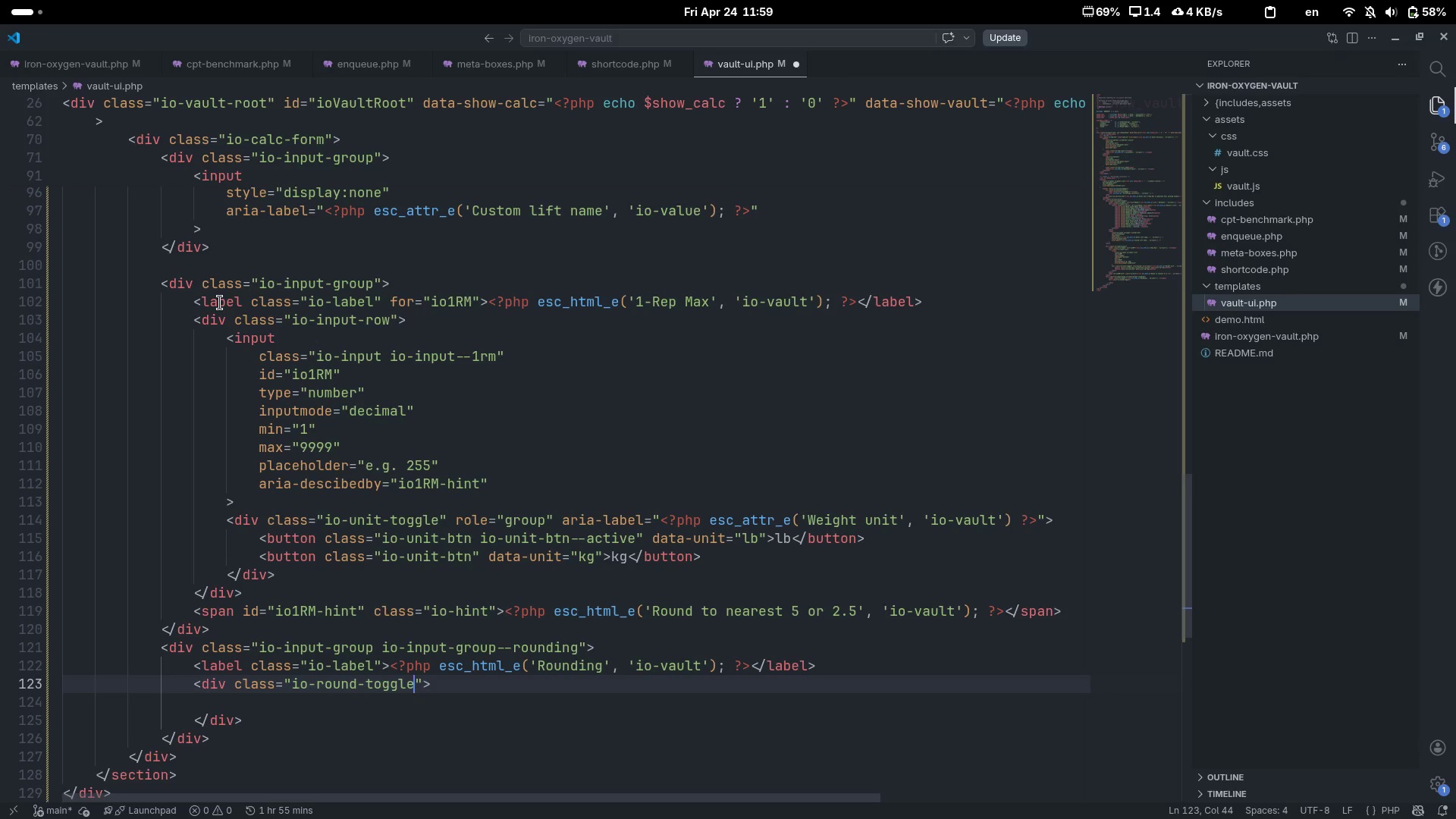 
key(ArrowRight)
 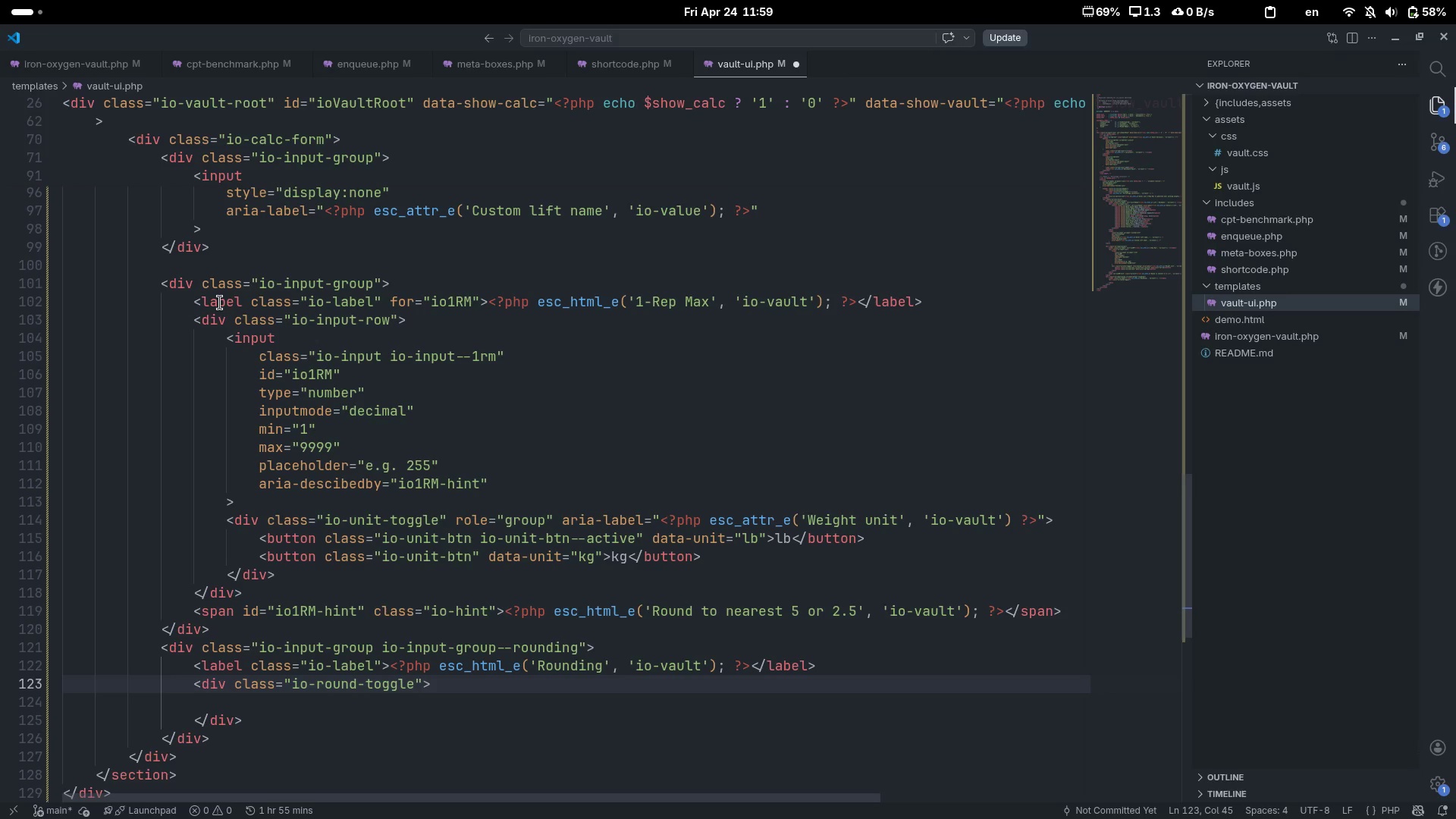 
type( tole-)
 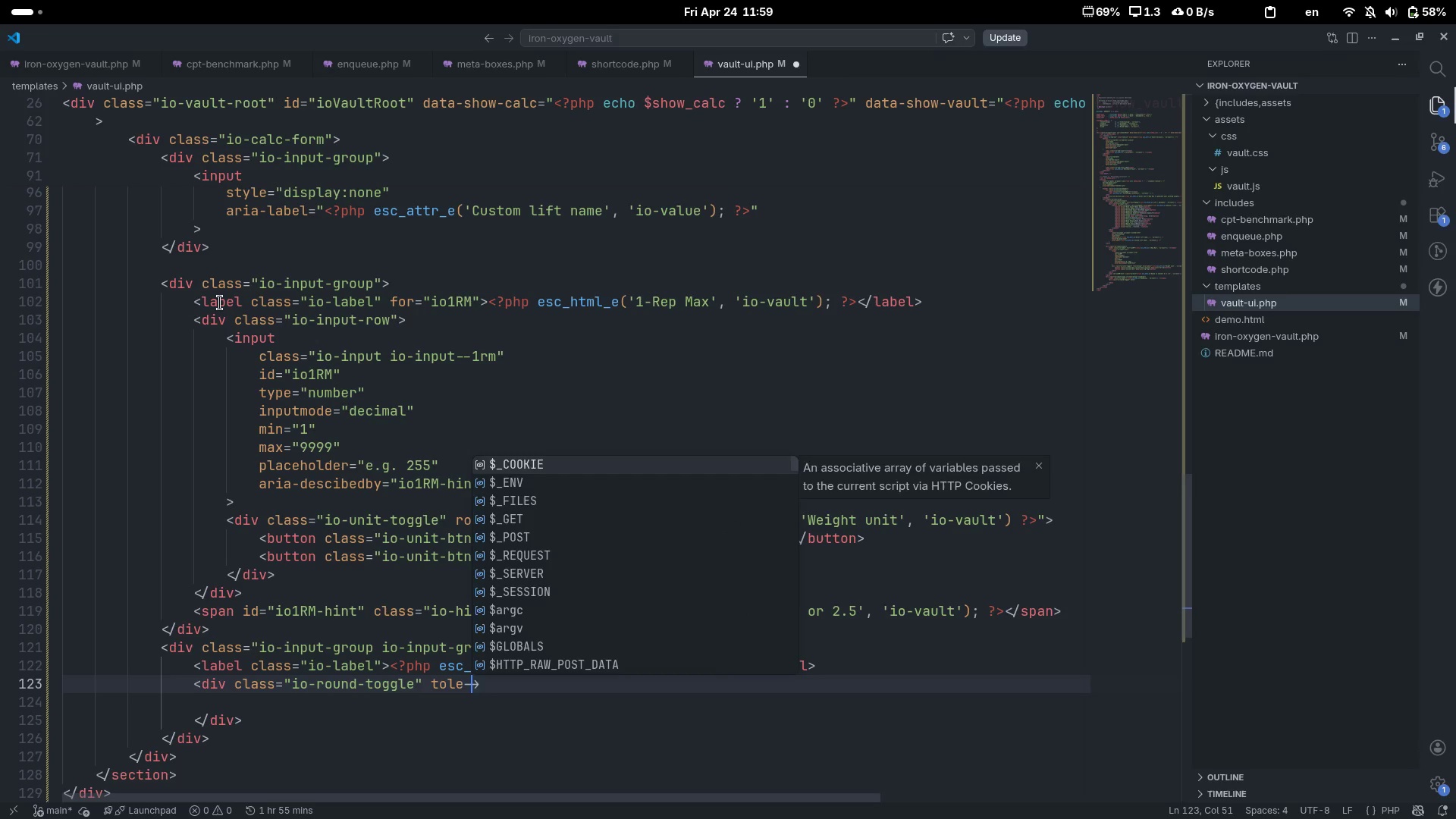 
key(Control+Backspace)
 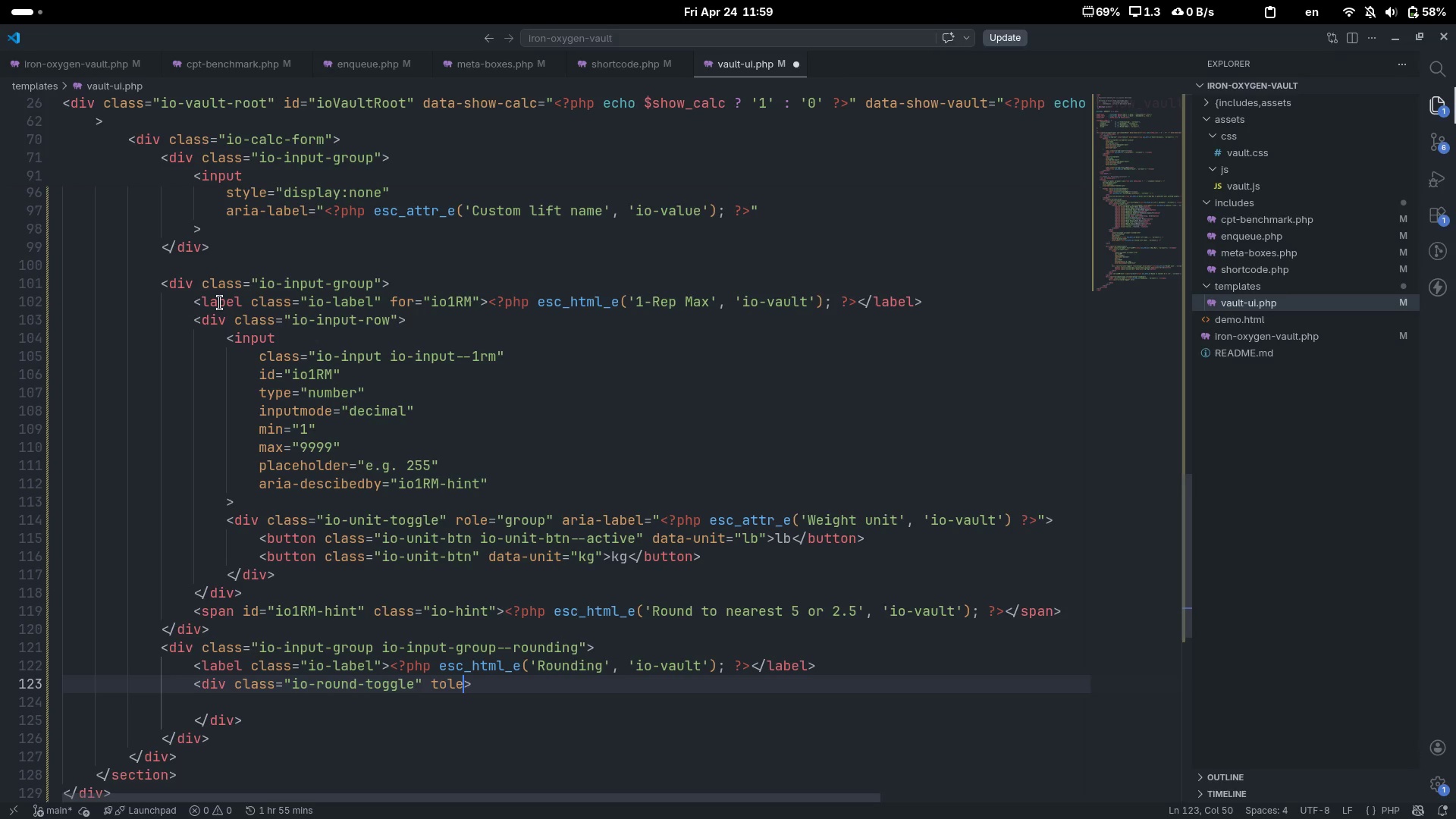 
key(Control+Backspace)
 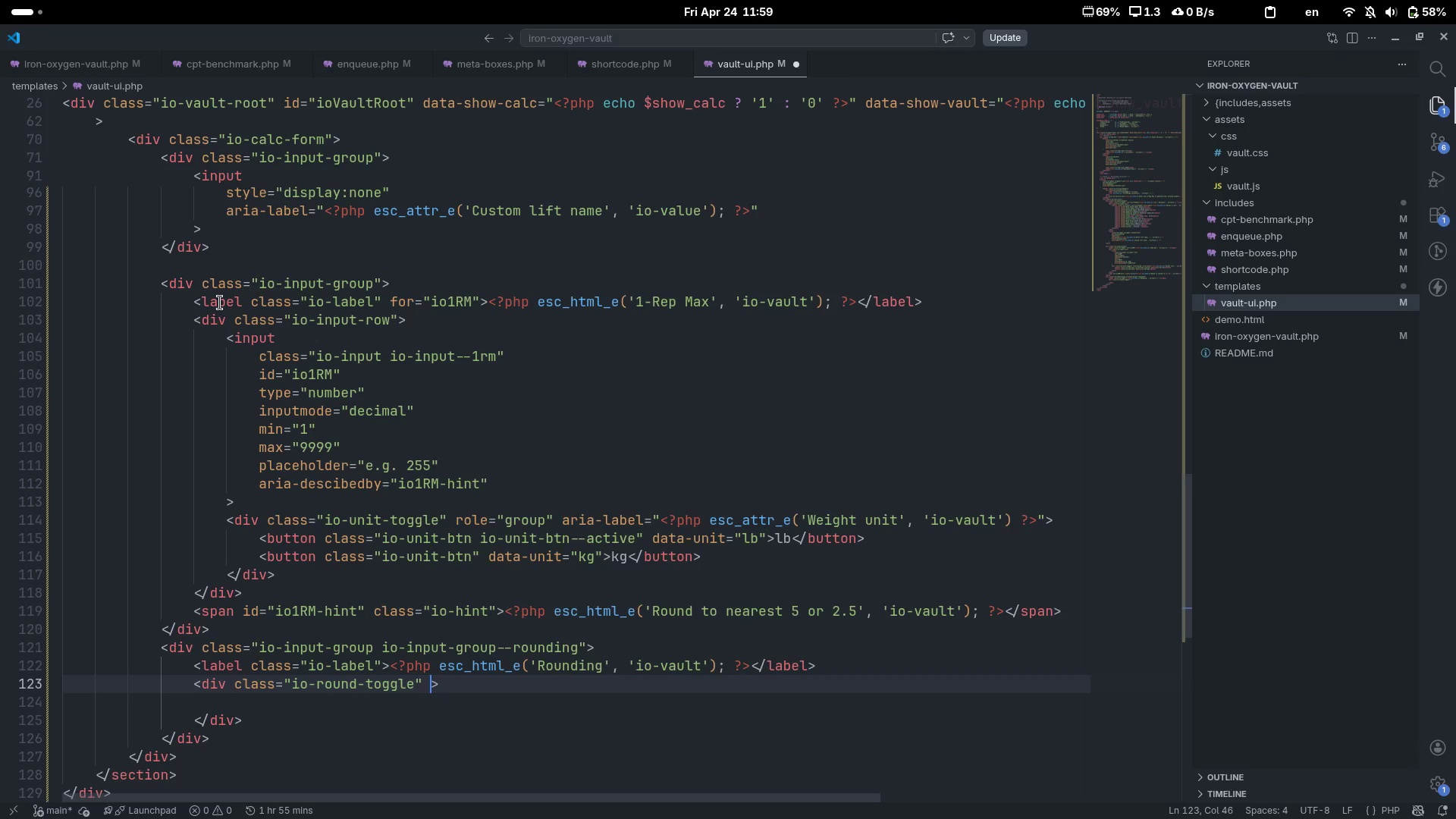 
type(role-)
key(Backspace)
type(="")
 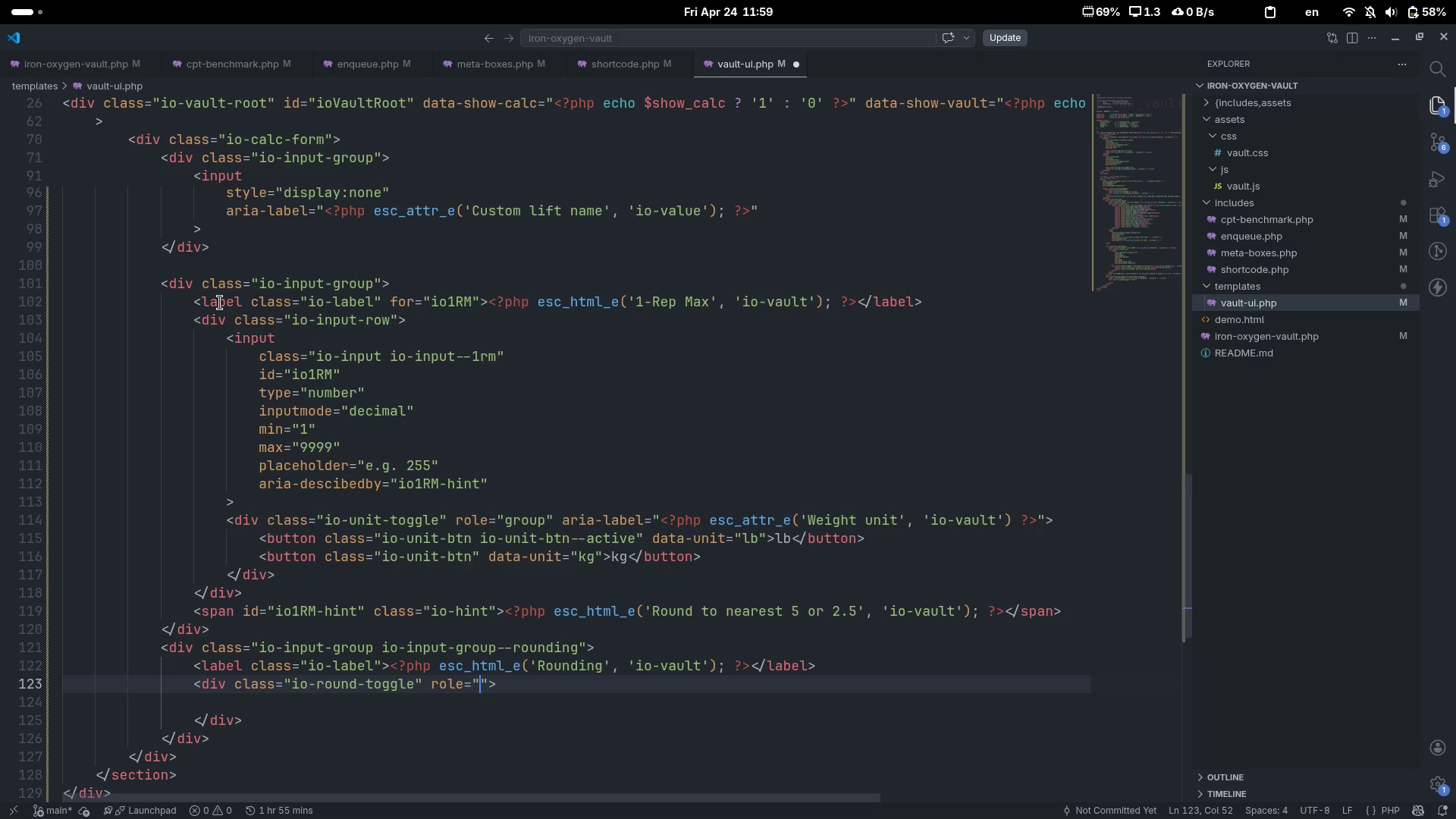 
 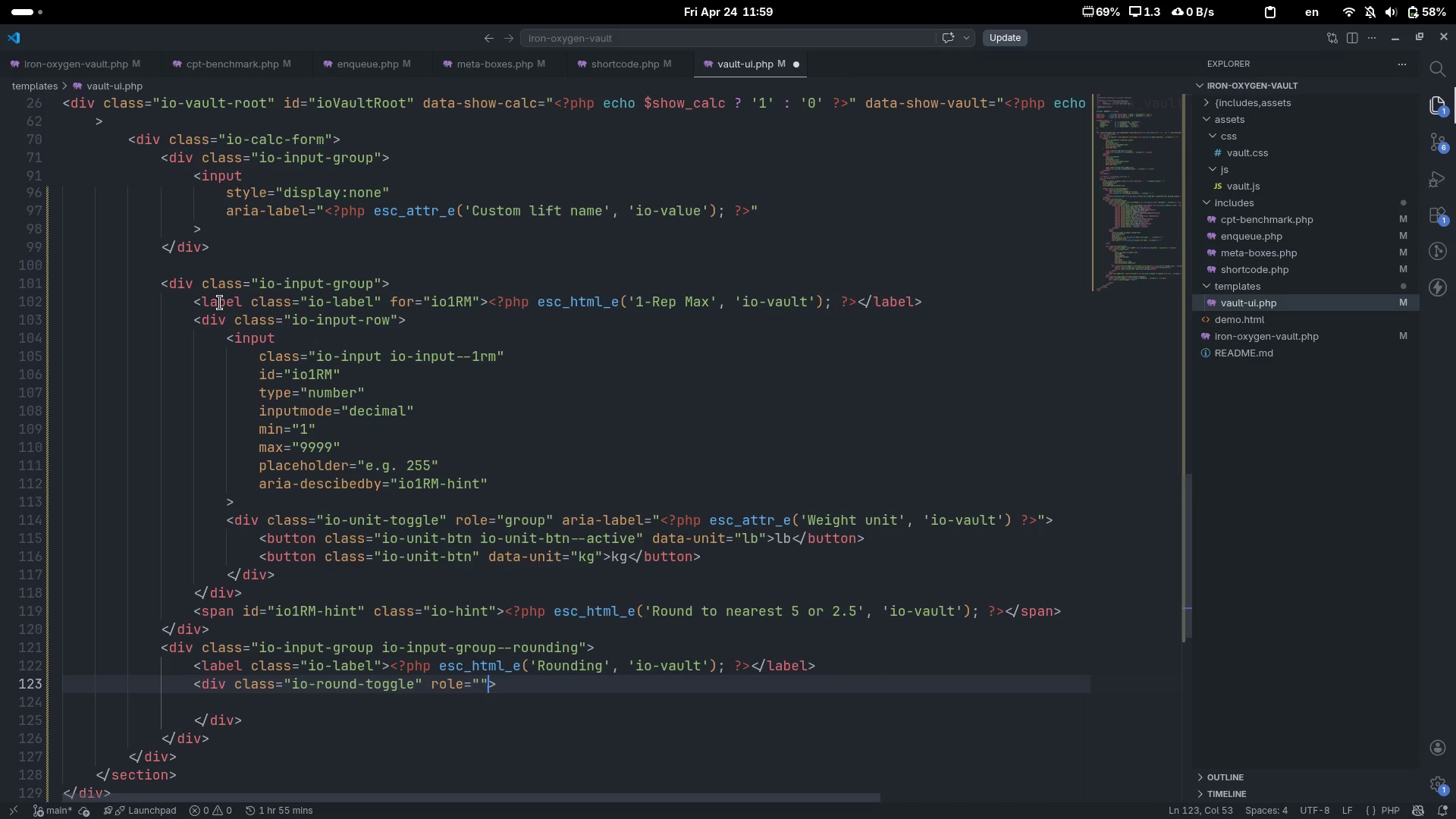 
key(ArrowLeft)
 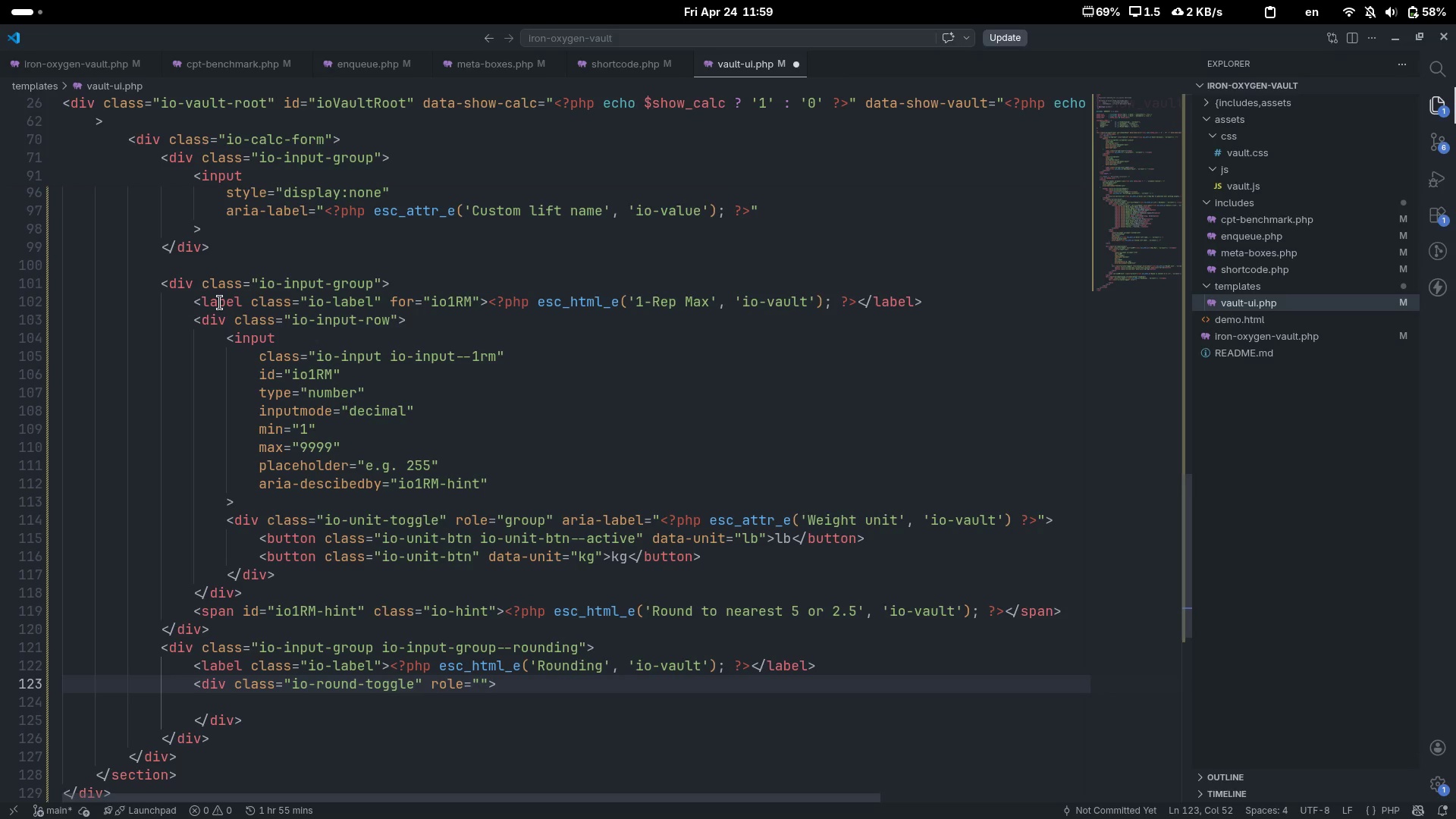 
type(rgro)
key(Backspace)
key(Backspace)
key(Backspace)
key(Backspace)
type(group)
 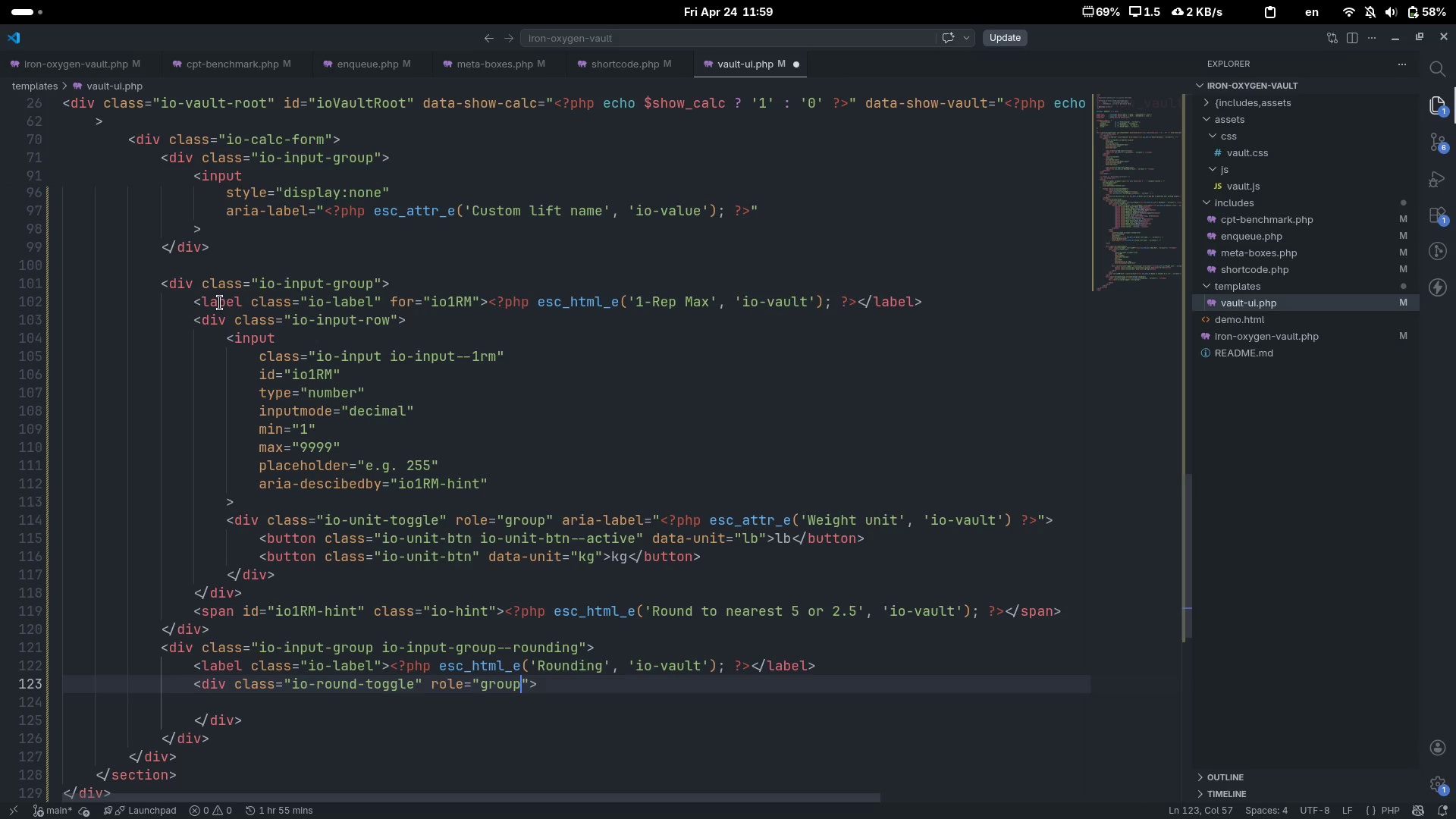 
key(ArrowDown)
 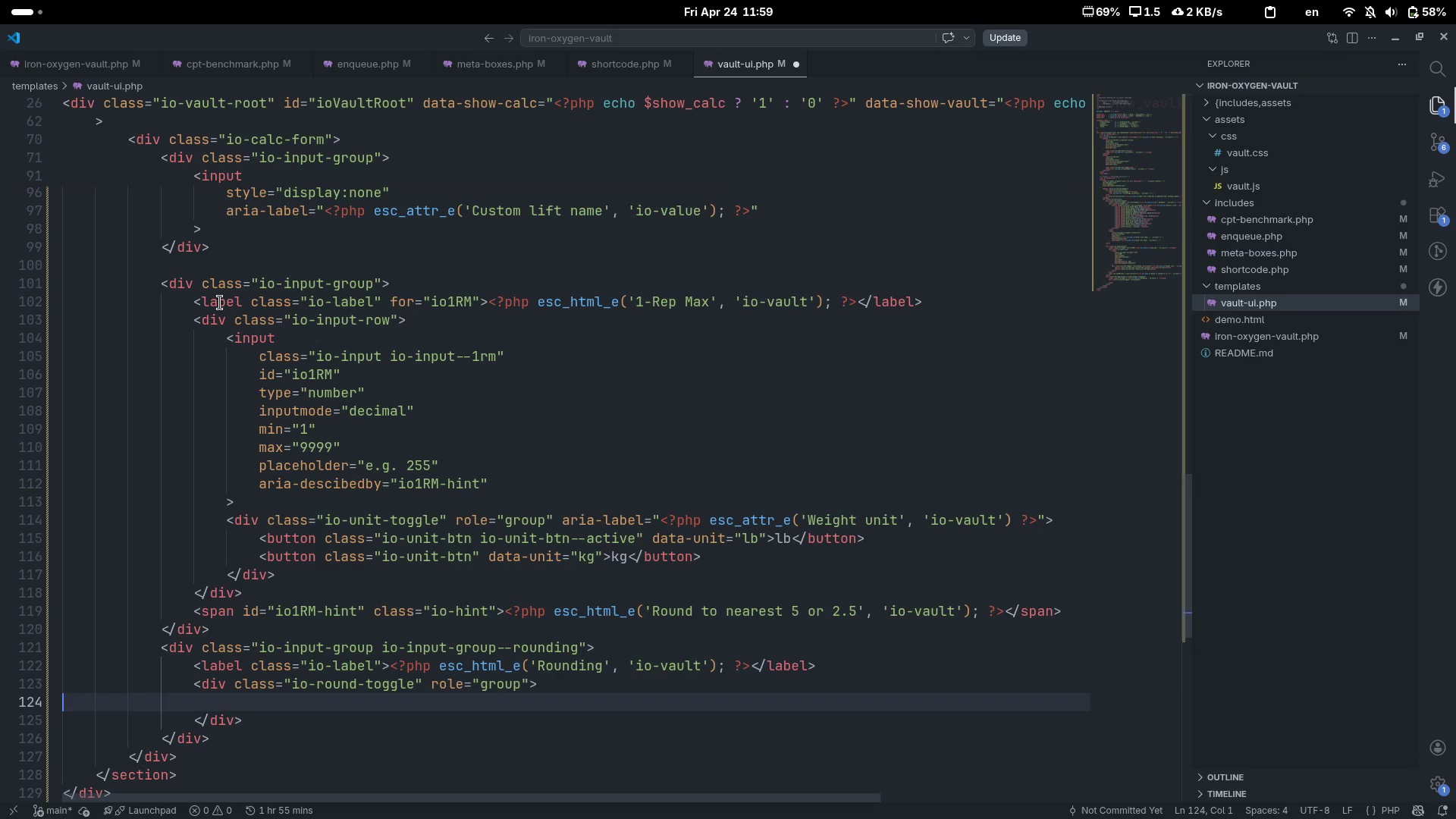 
key(Tab)
 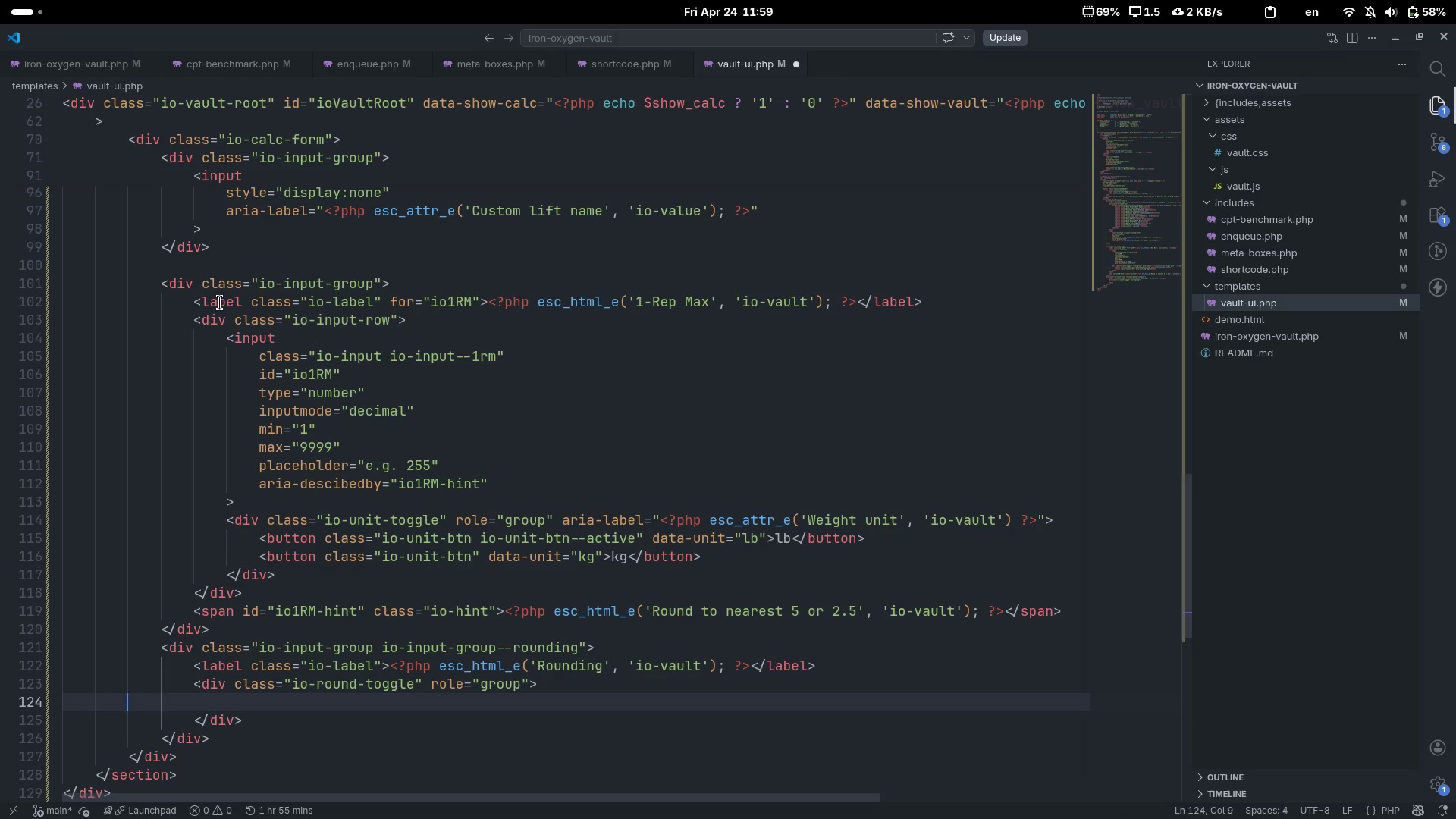 
key(Tab)
 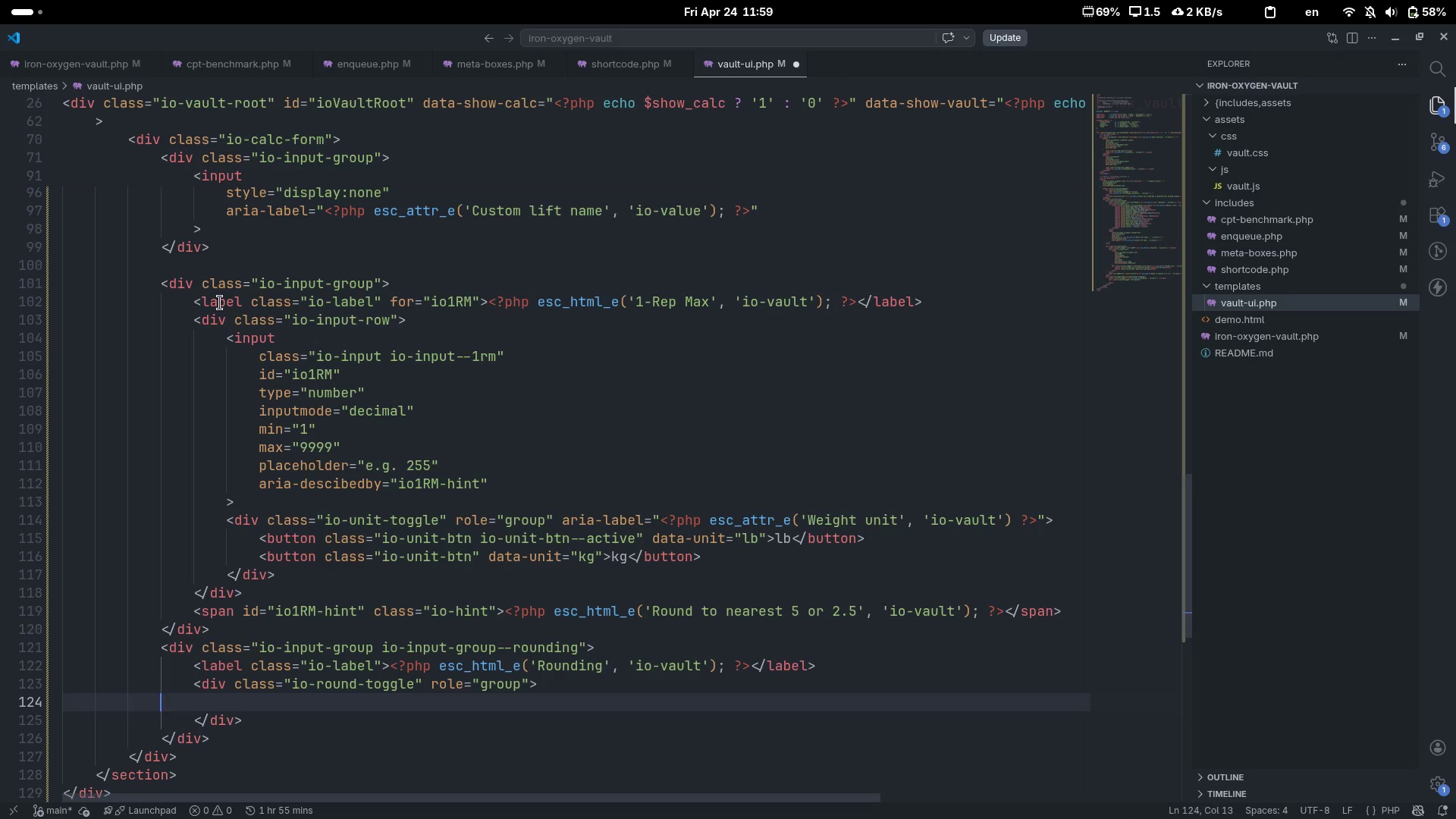 
key(Tab)
 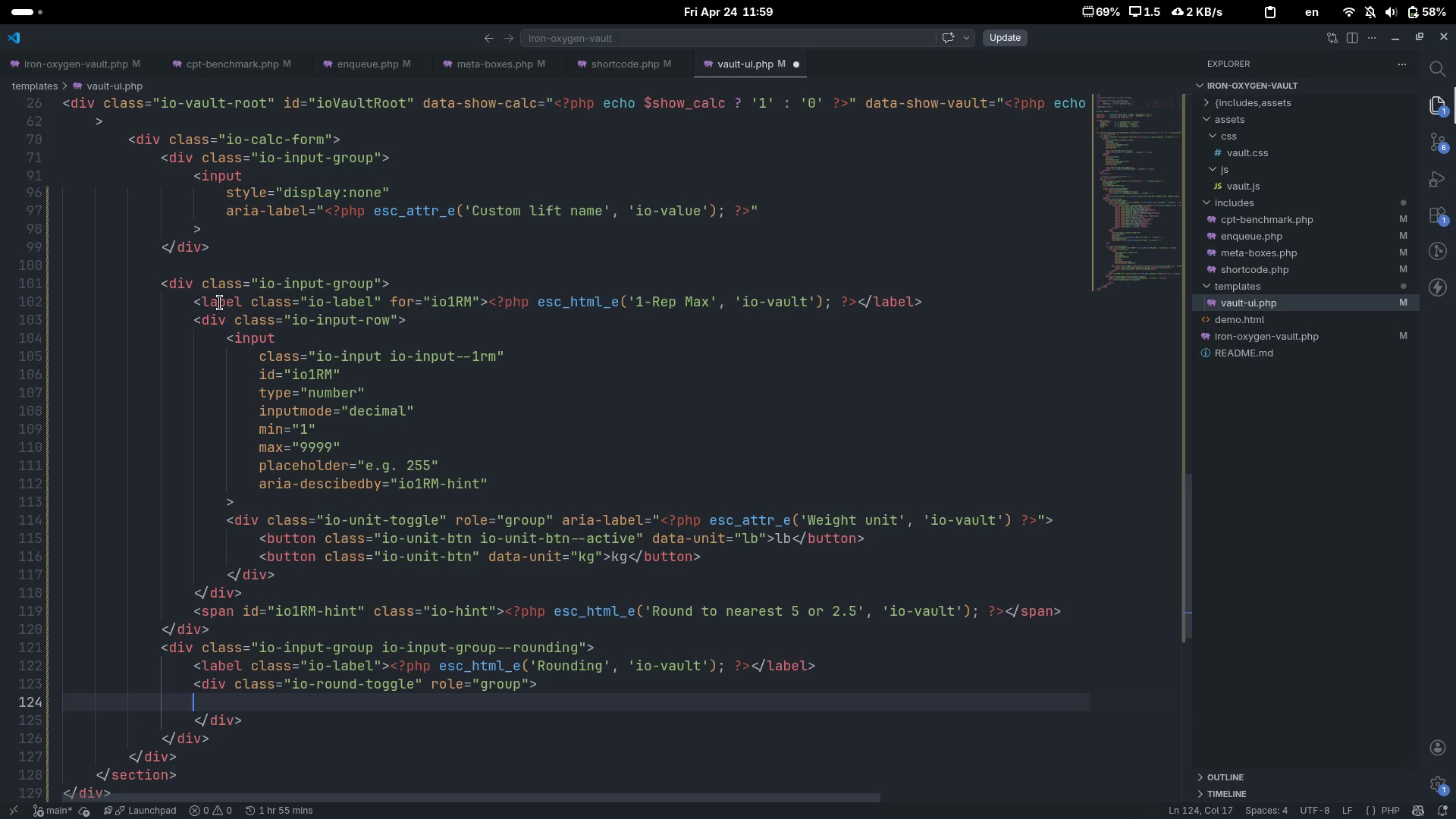 
key(Tab)
 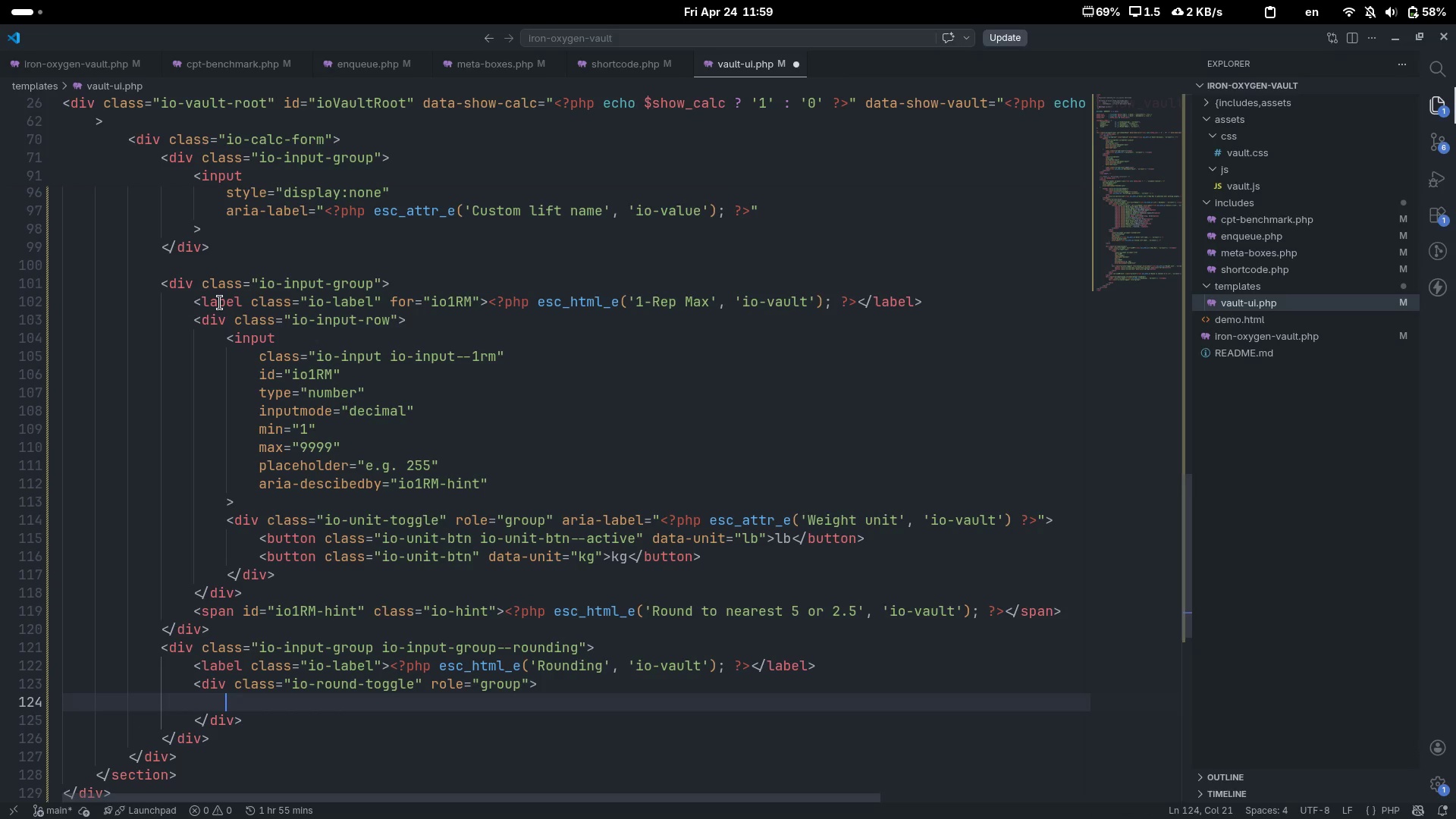 
key(Shift+Comma)
 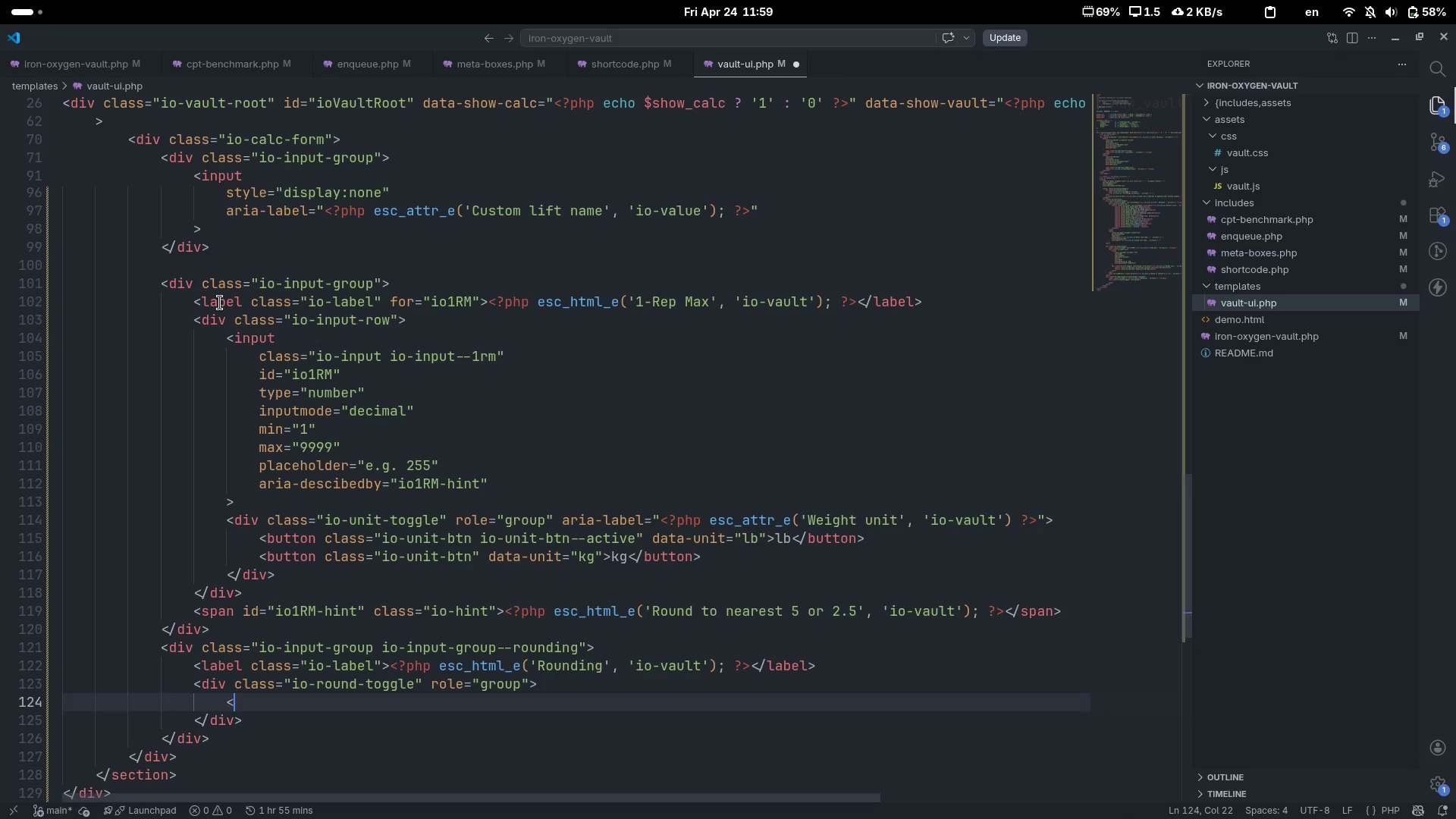 
key(Shift+Period)
 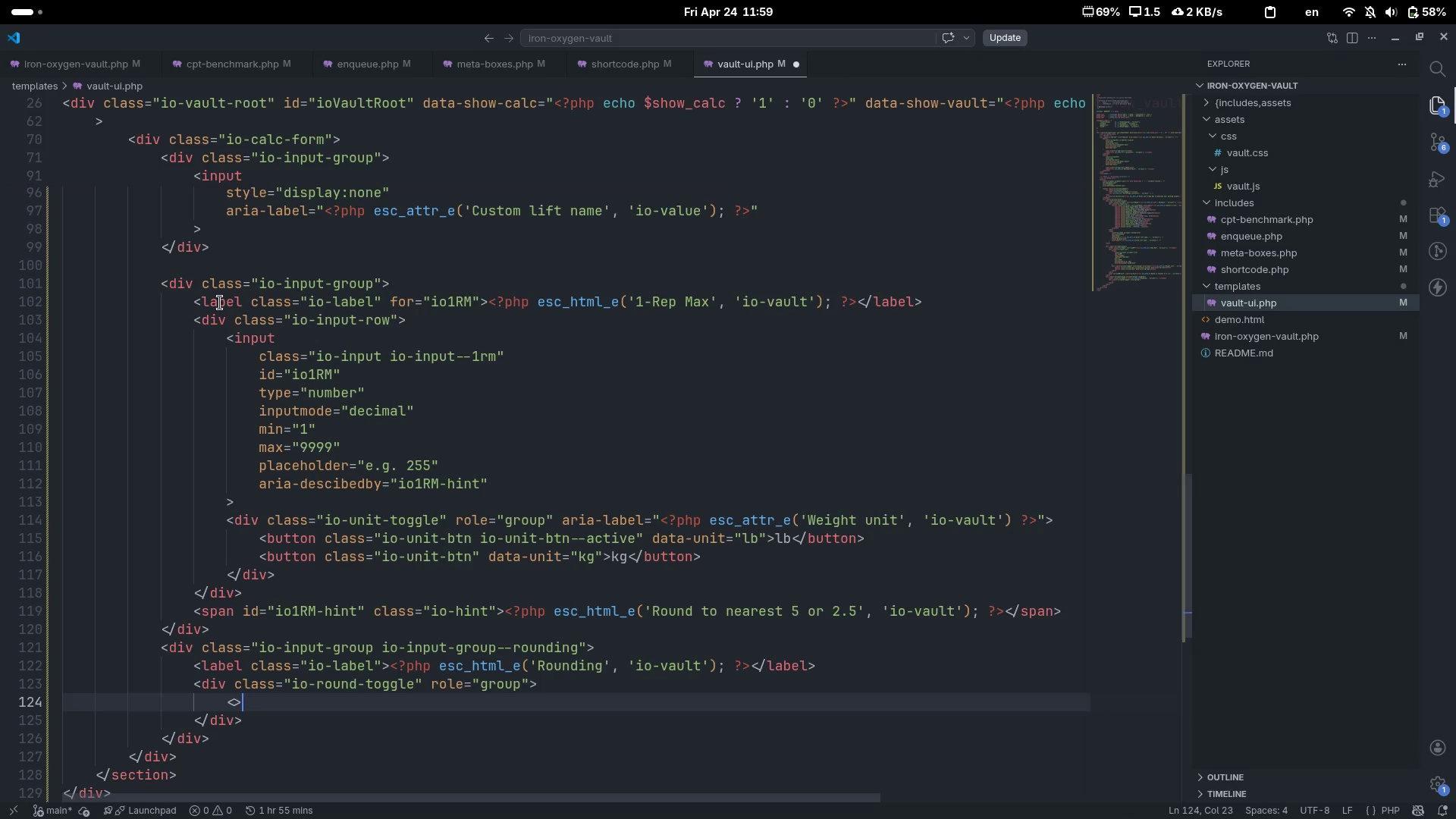 
key(ArrowLeft)
 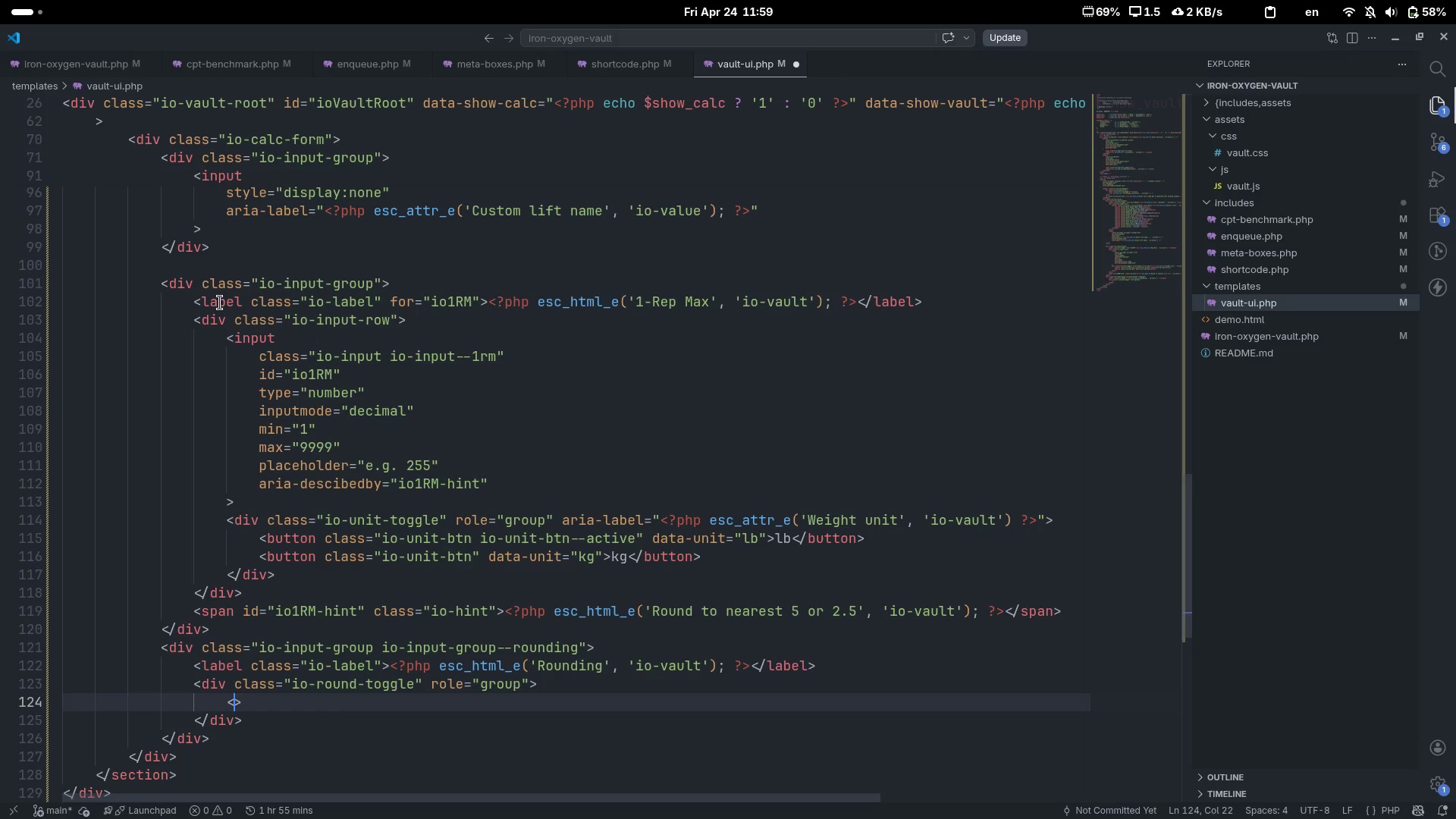 
type(button)
 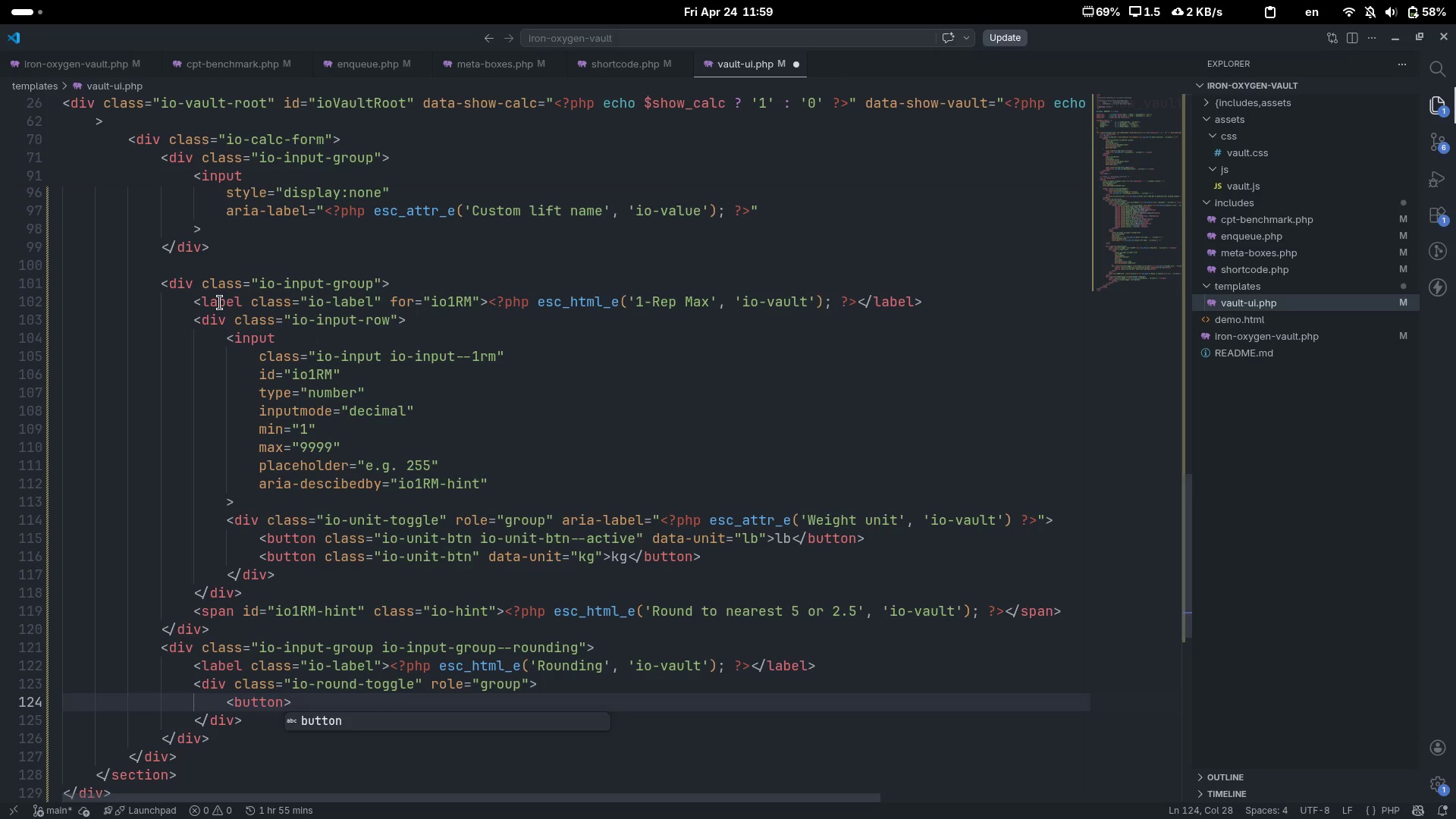 
key(ArrowRight)
 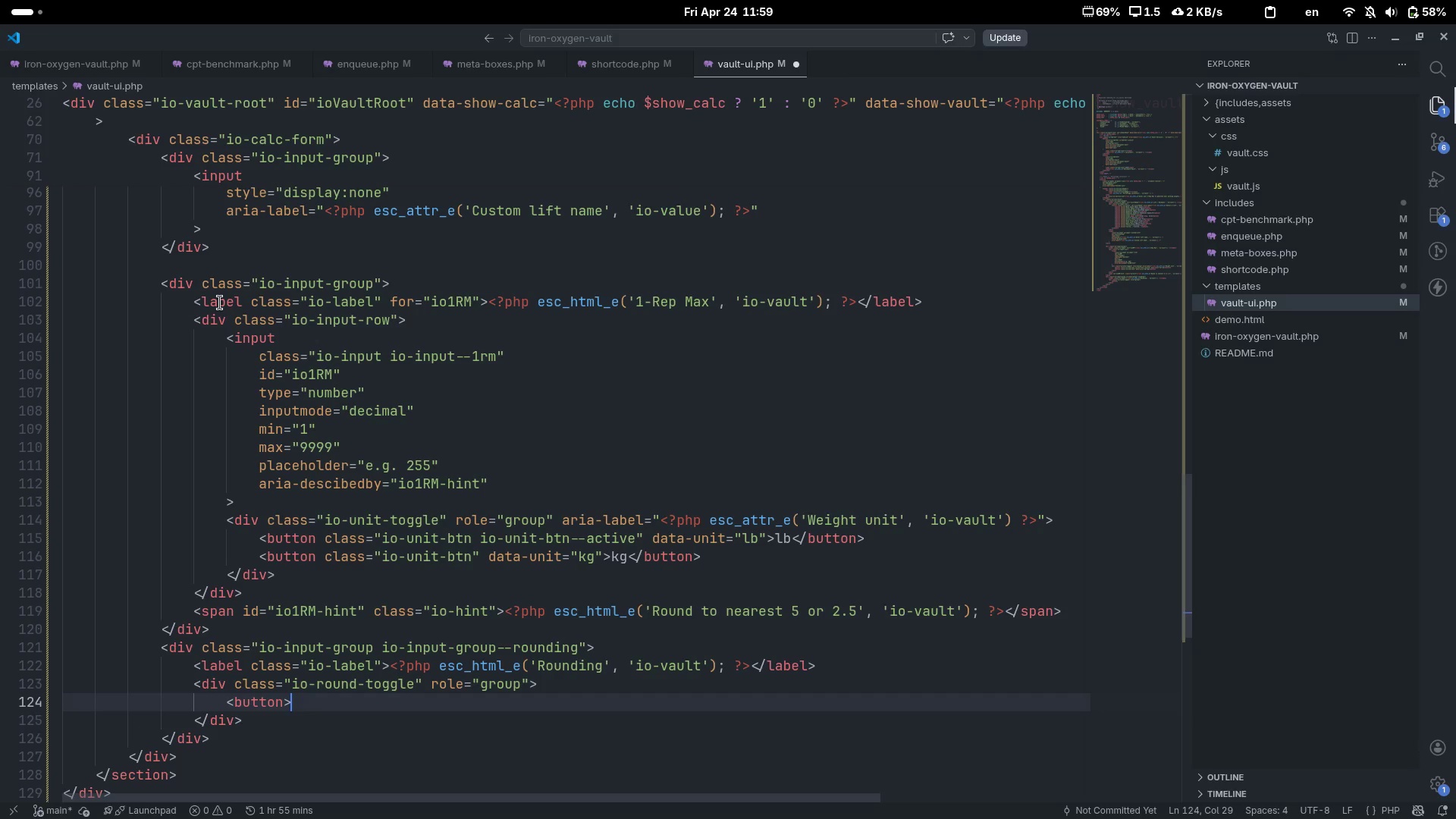 
key(Shift+Comma)
 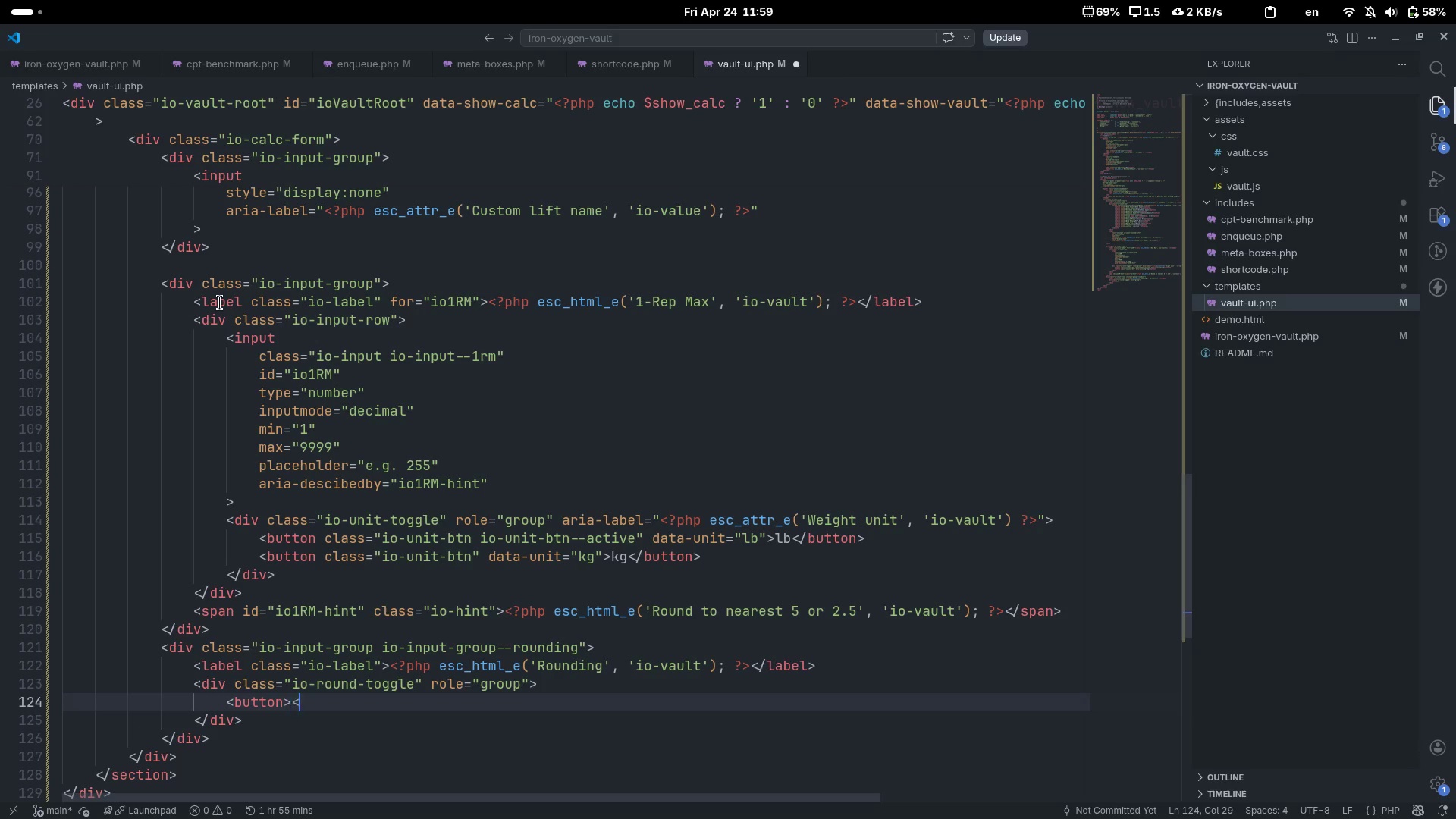 
key(Shift+Period)
 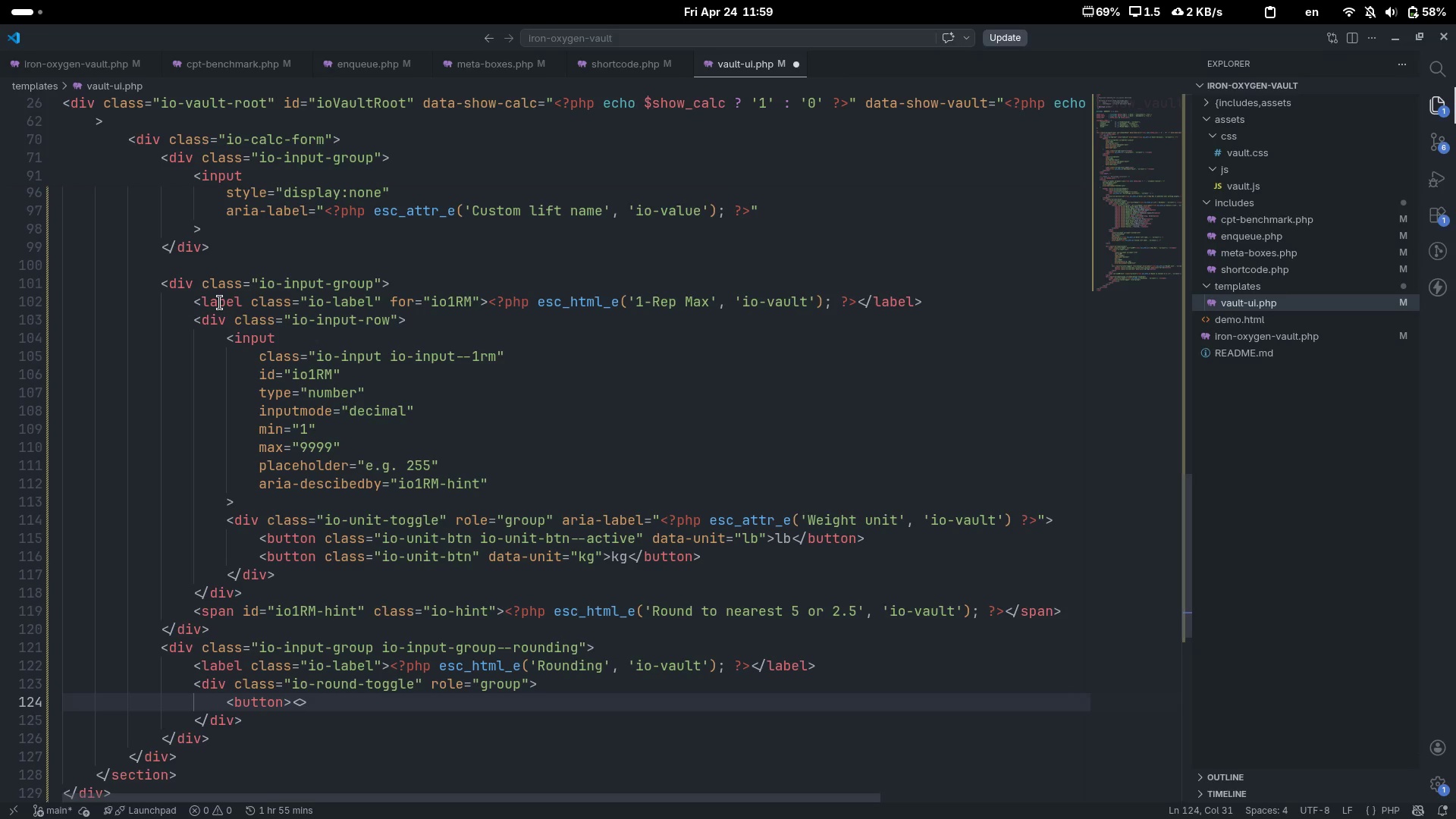 
key(ArrowLeft)
 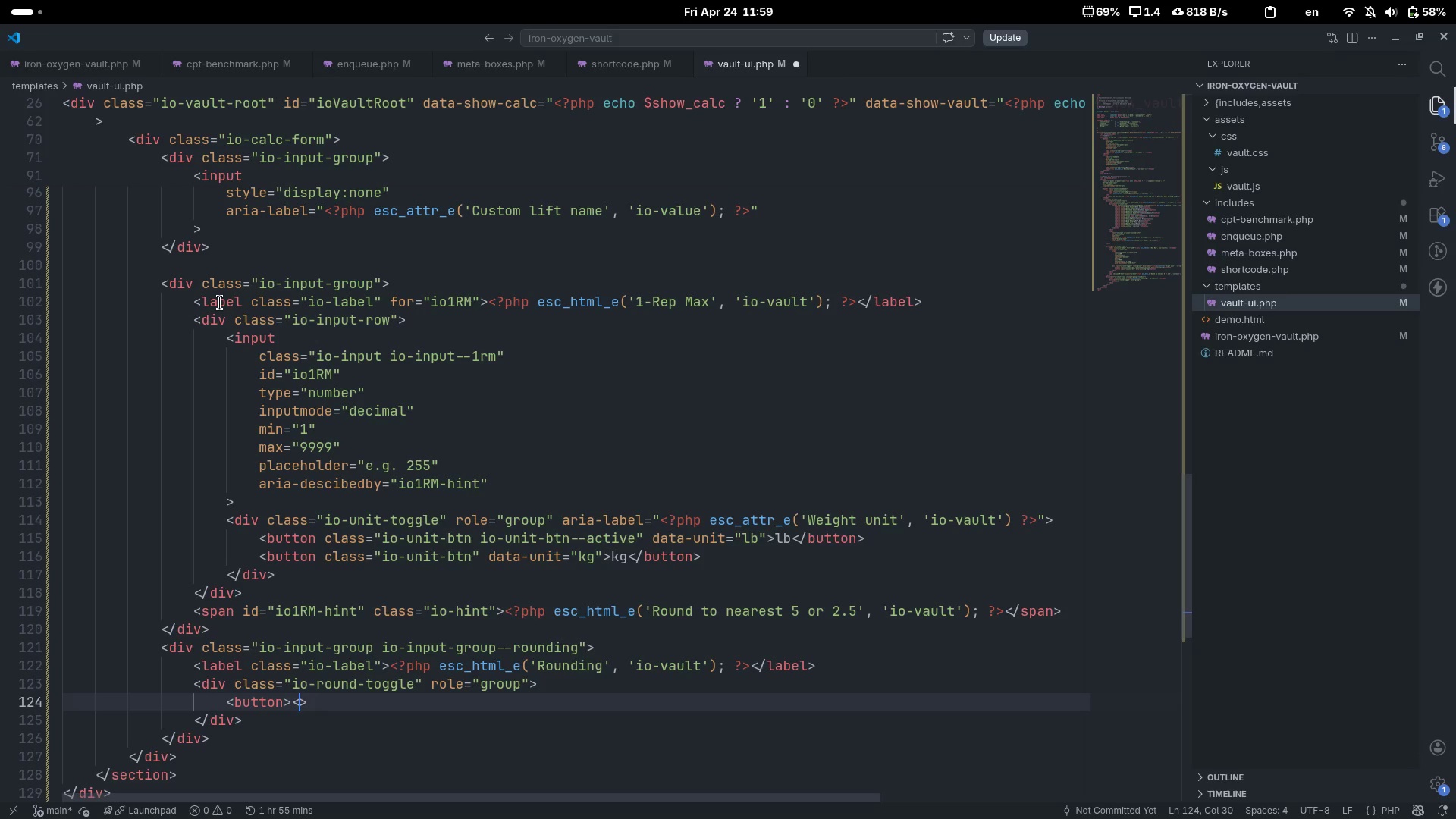 
type(button)
 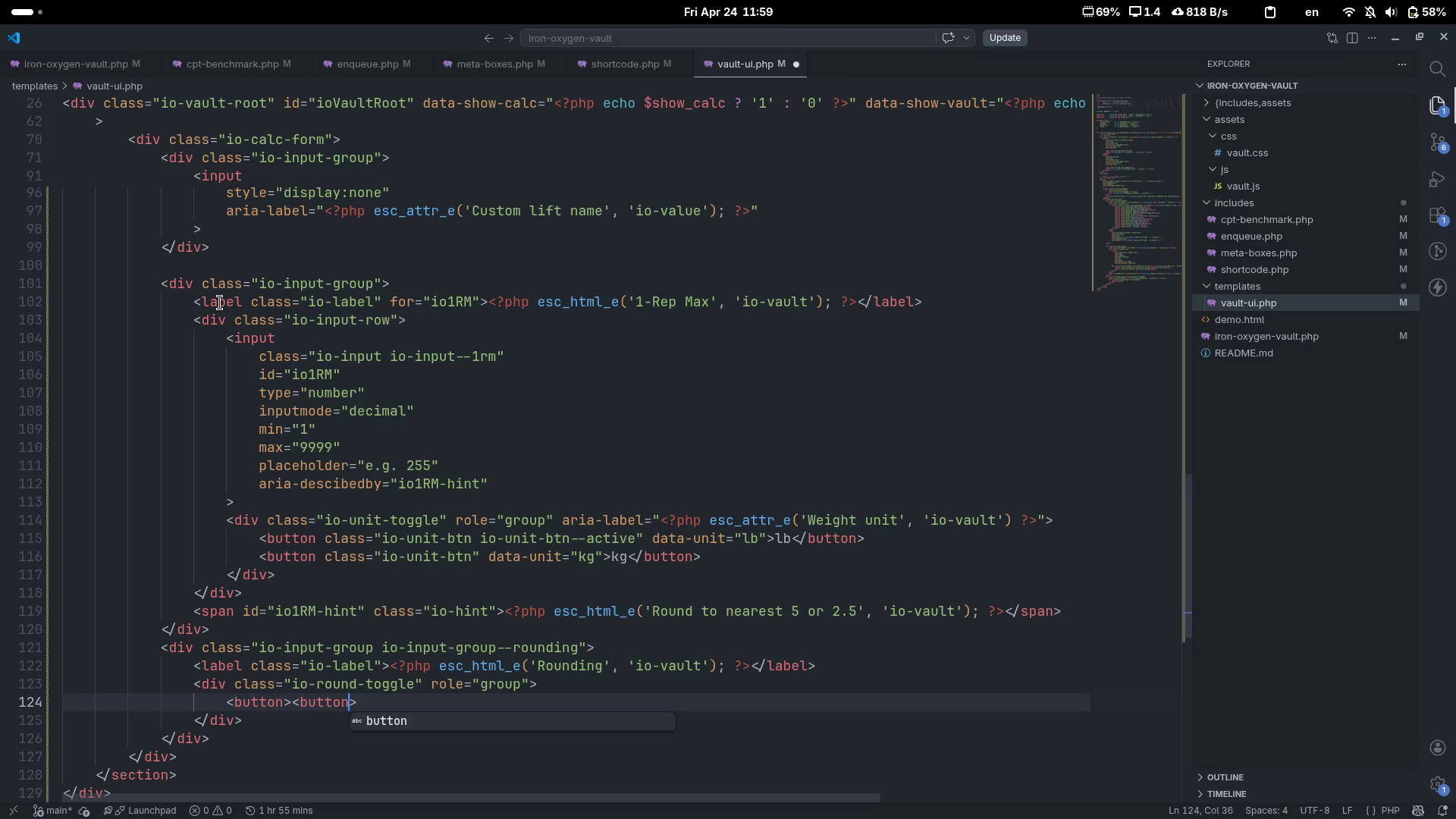 
key(Control+ArrowLeft)
 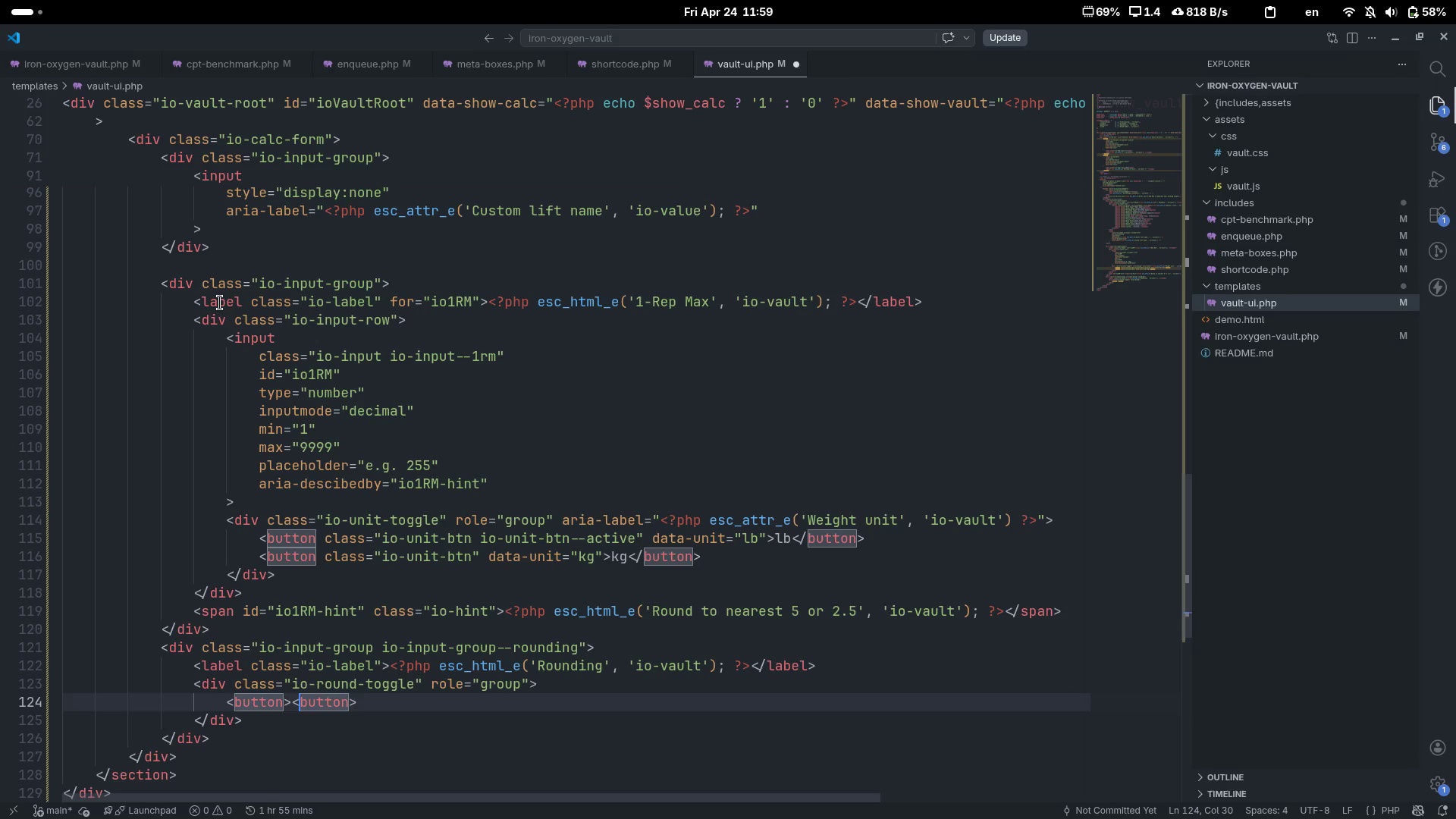 
key(Slash)
 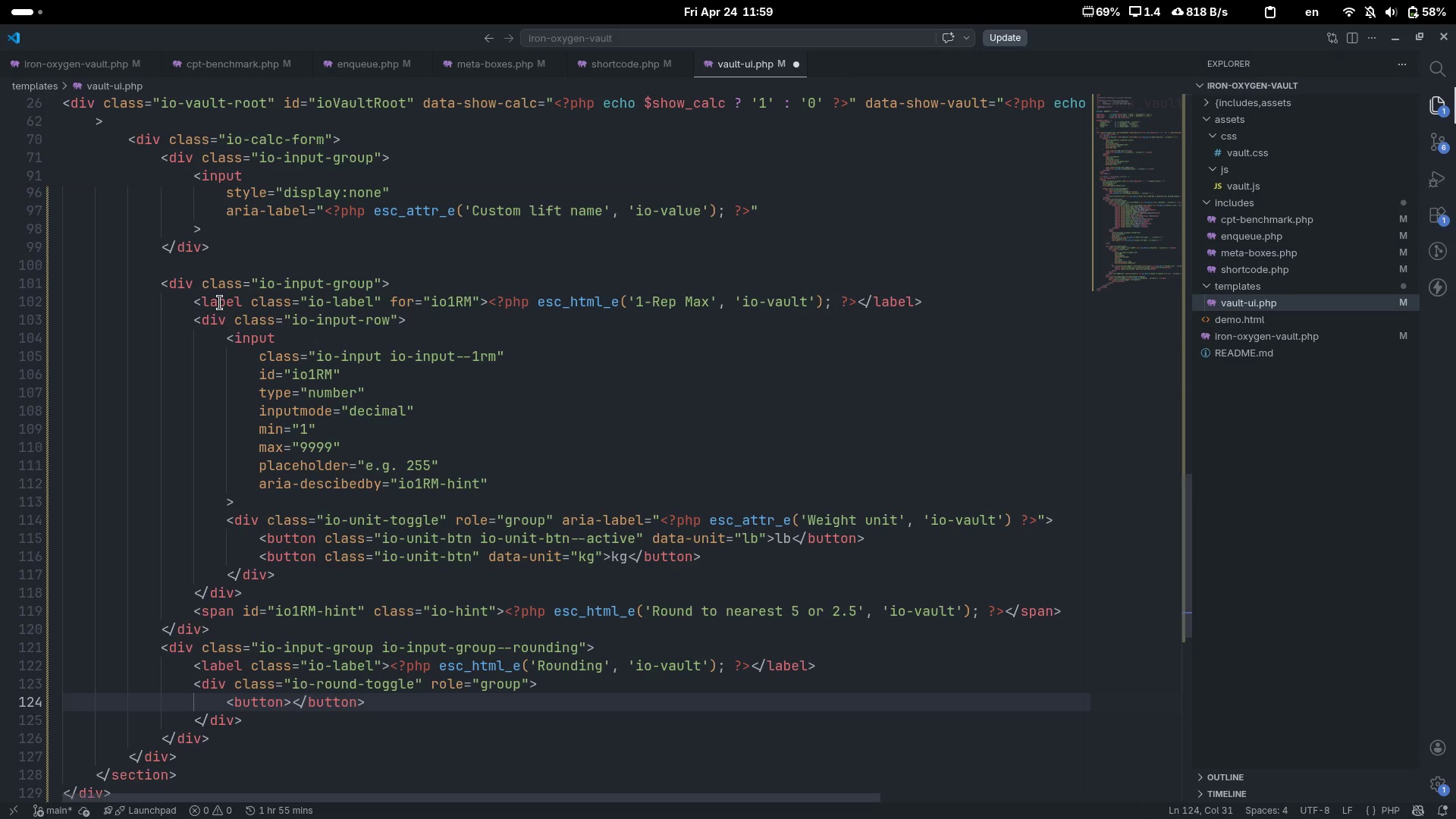 
key(Control+C)
 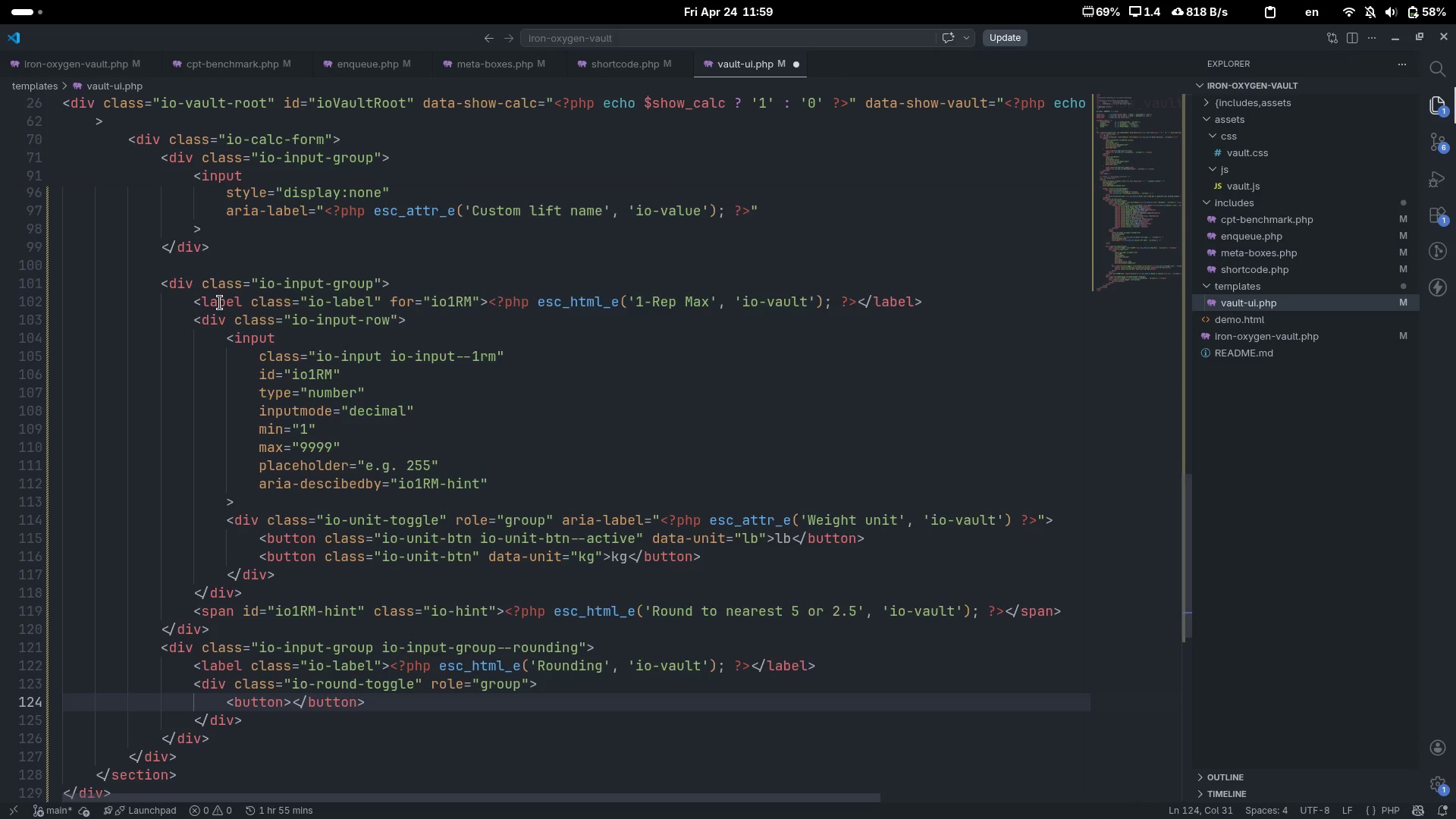 
key(Control+V)
 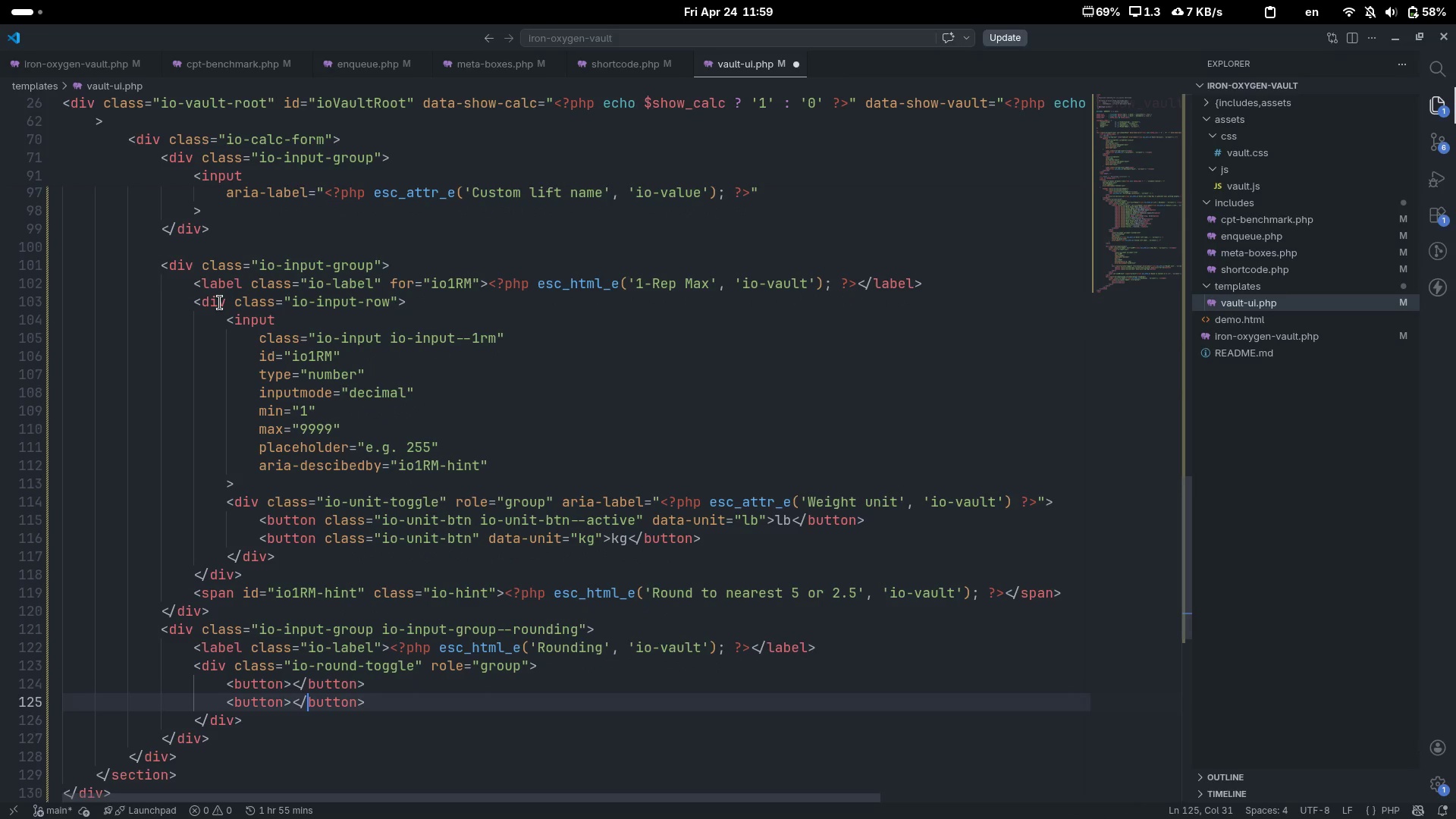 
key(ArrowUp)
 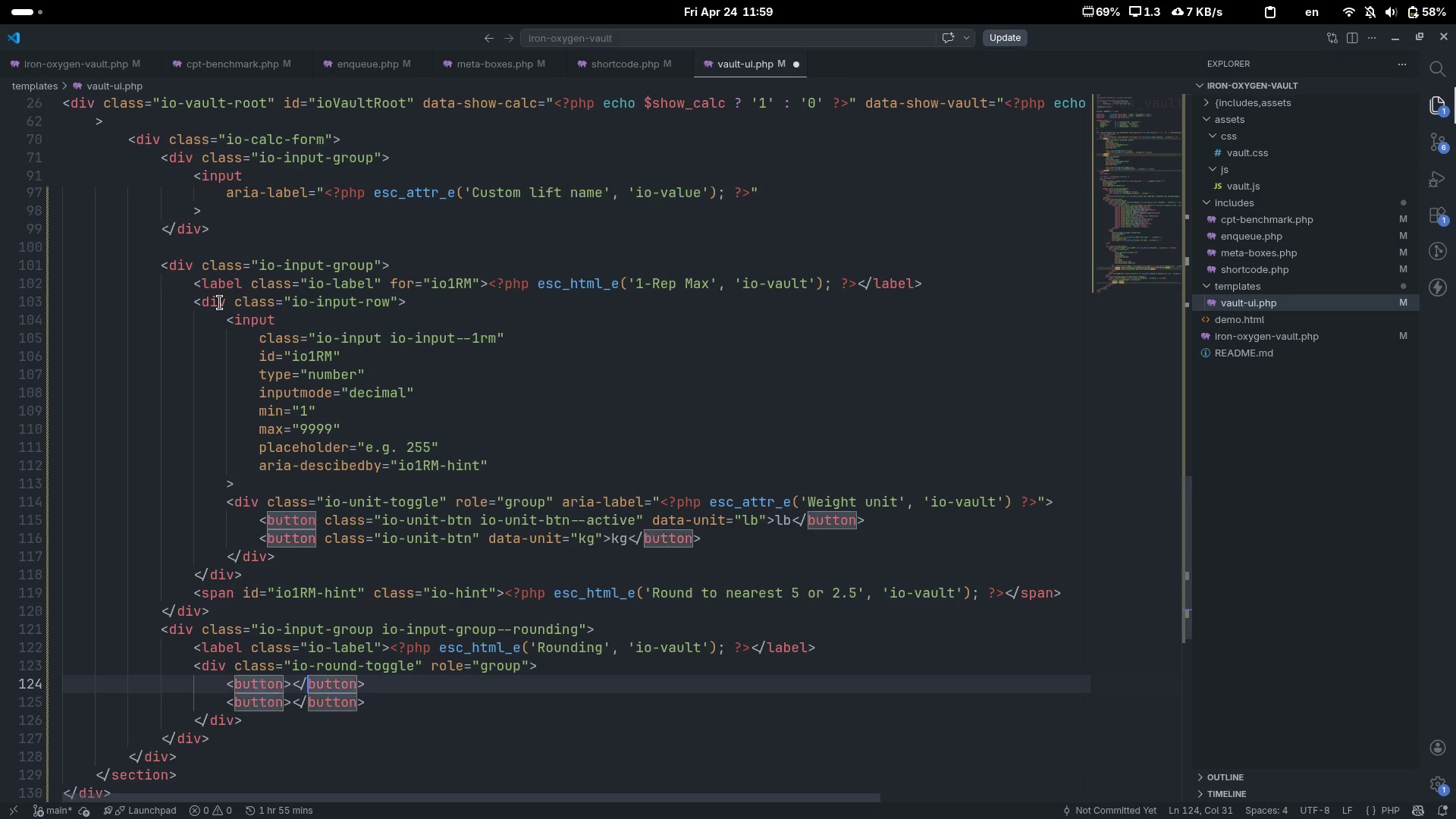 
key(Control+ControlLeft)
 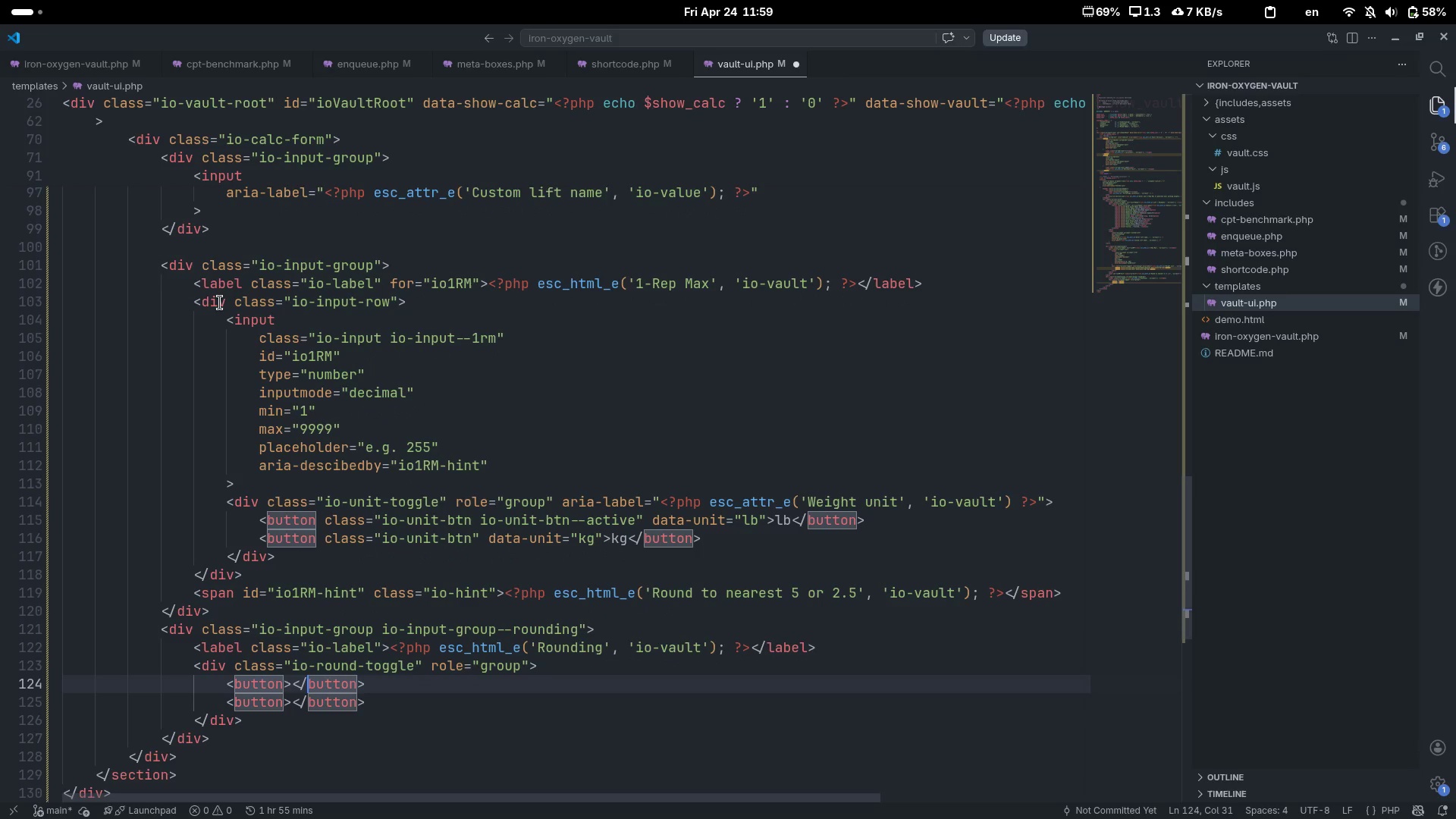 
key(Control+ArrowLeft)
 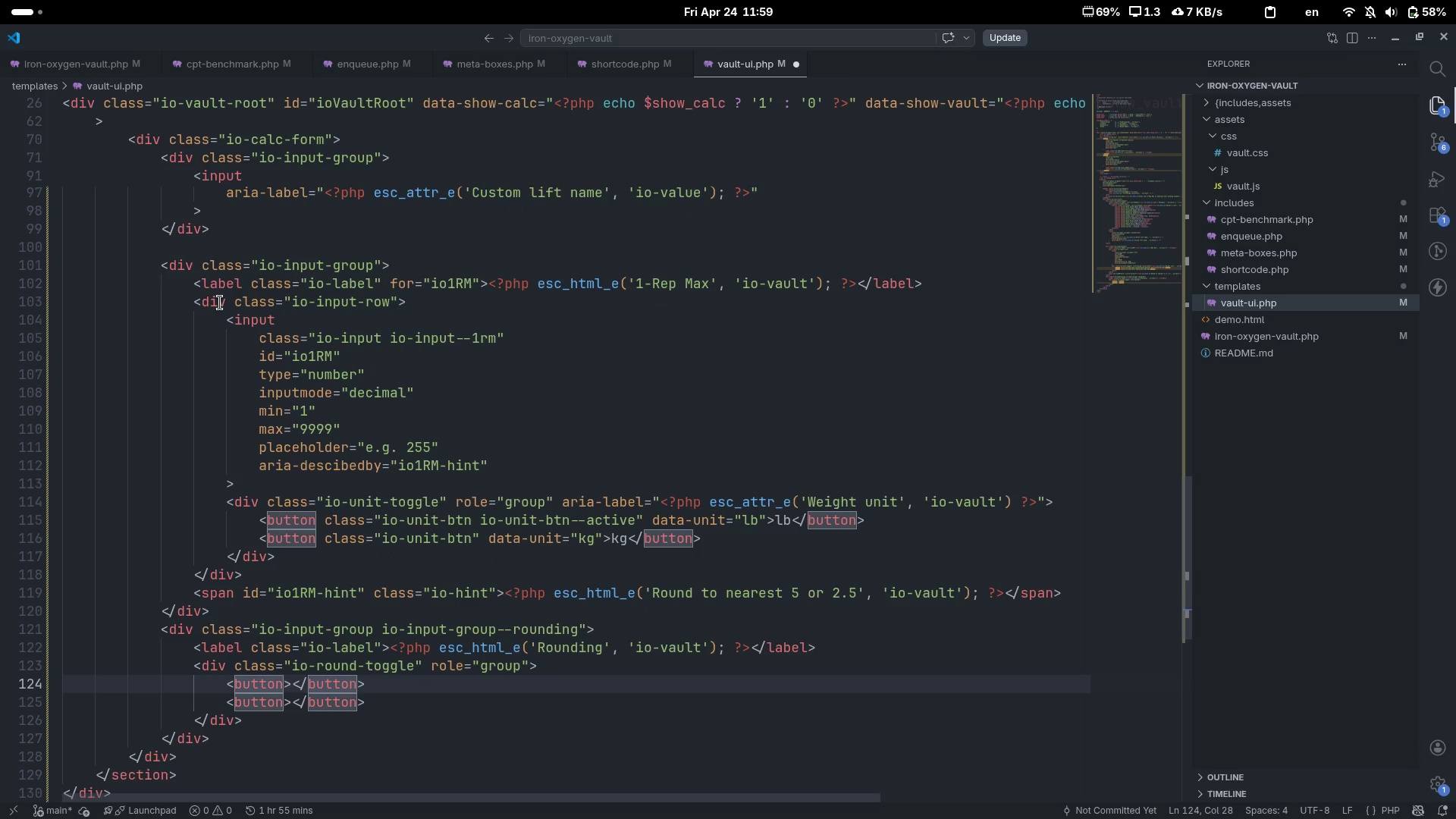 
key(ArrowRight)
 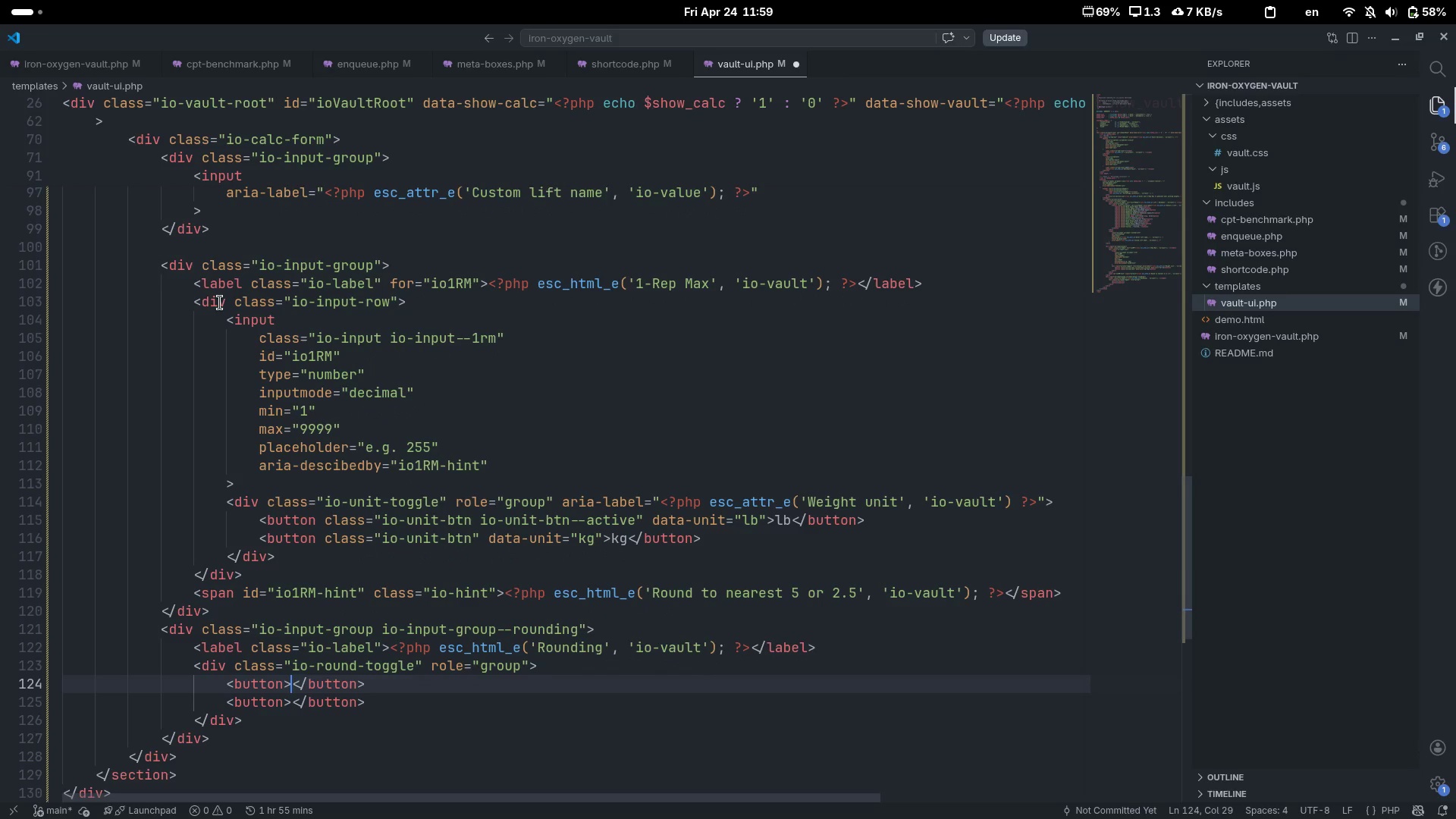 
key(ArrowLeft)
 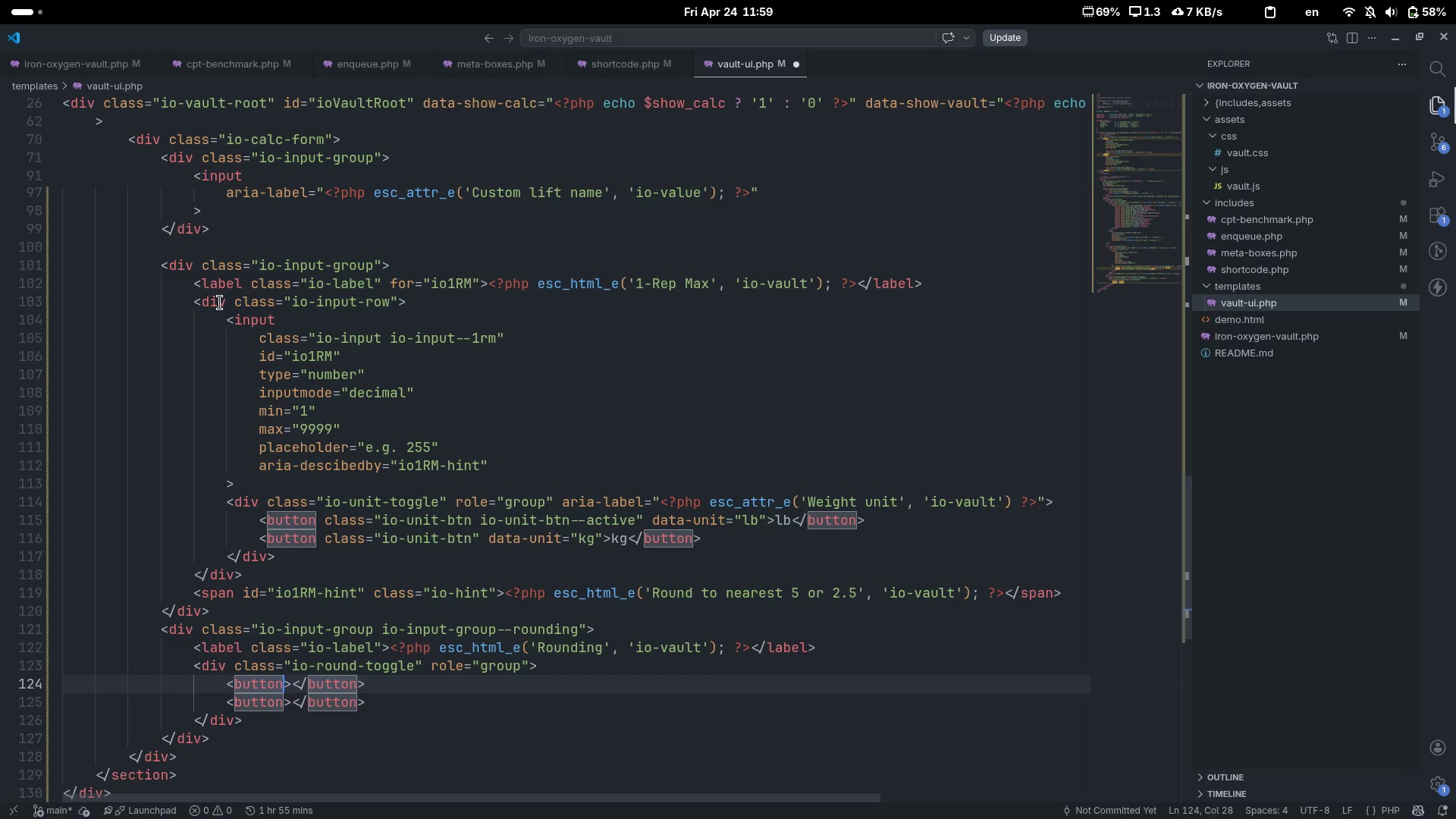 
type( class="")
 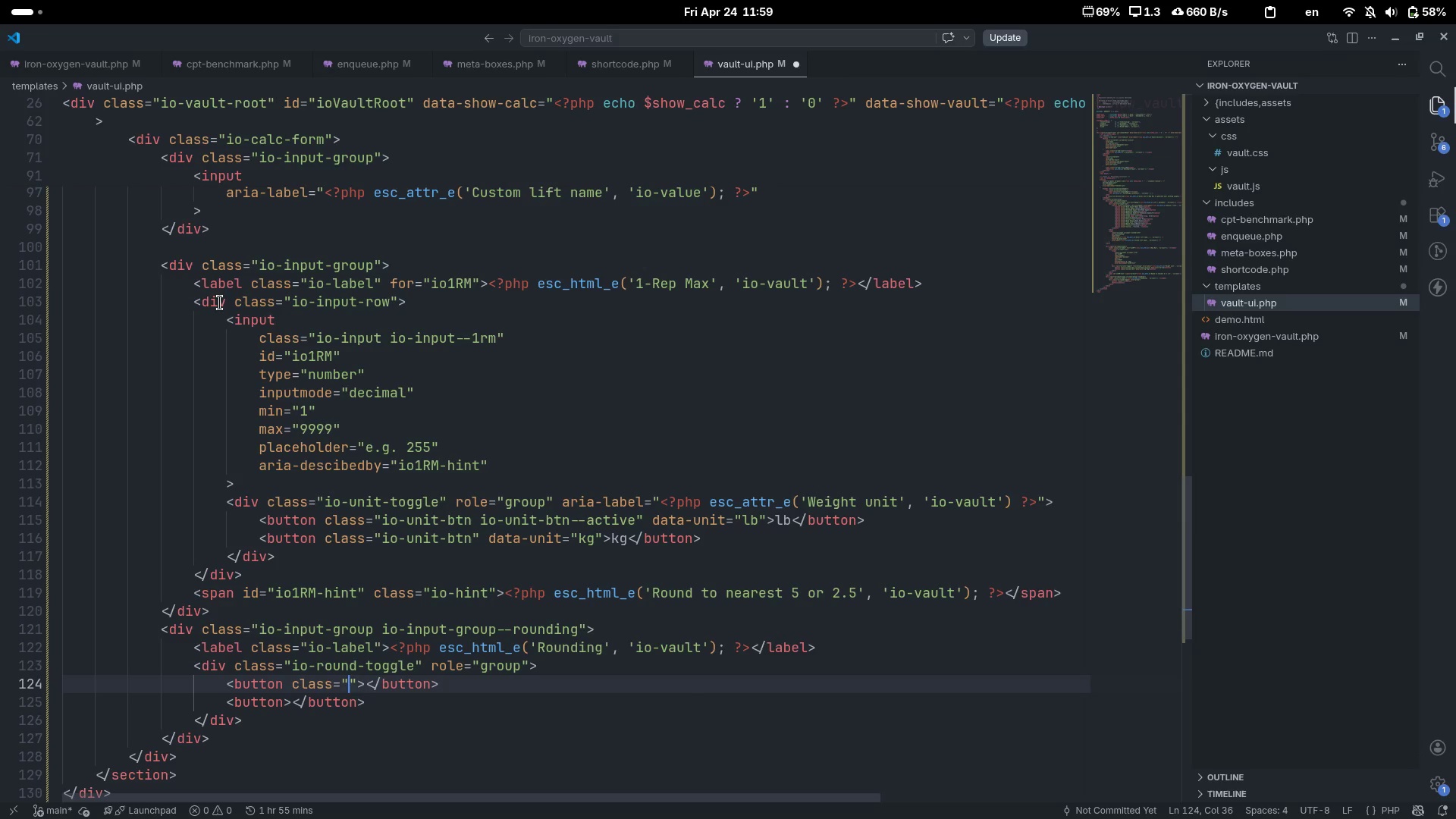 
 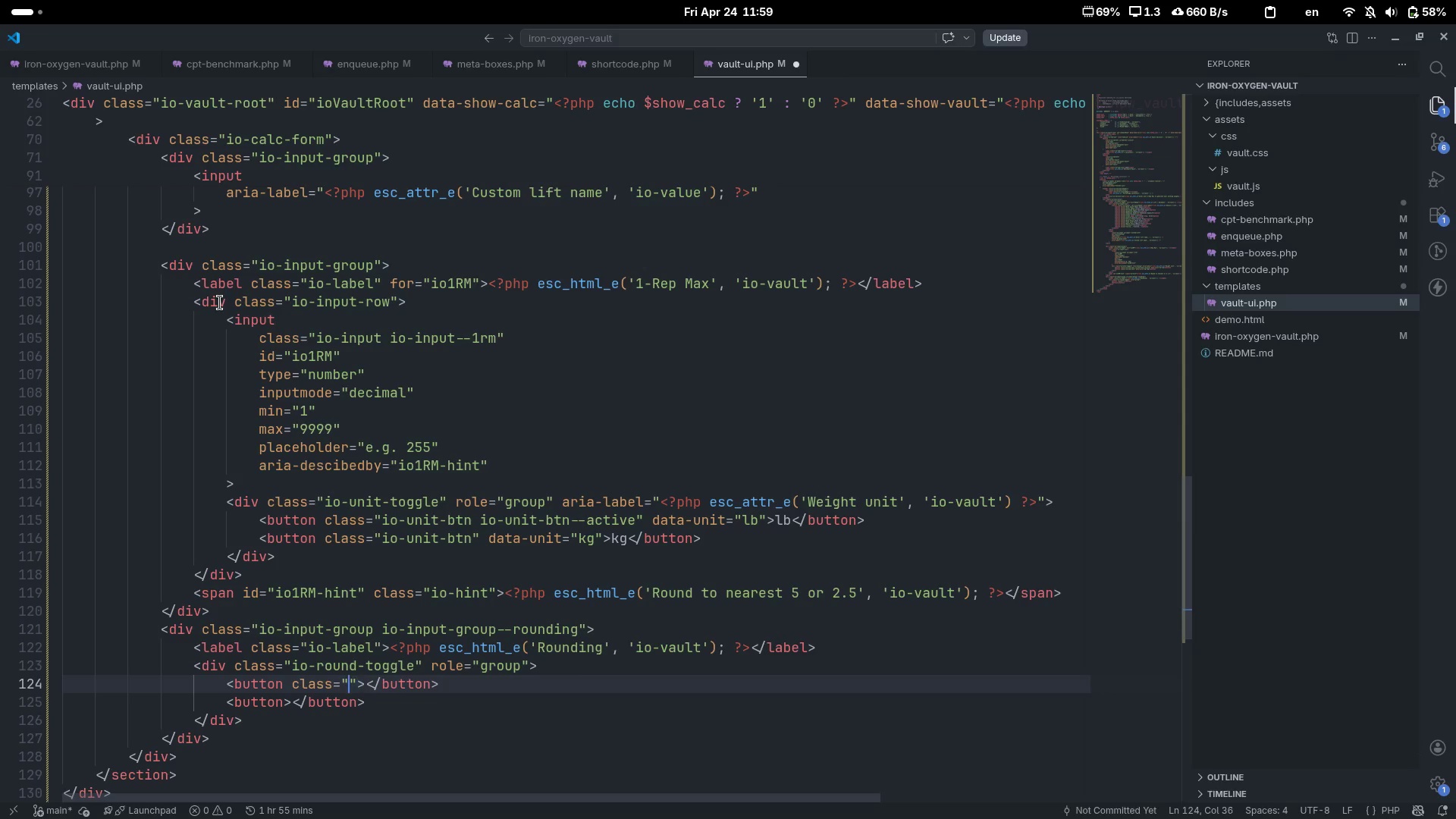 
key(ArrowLeft)
 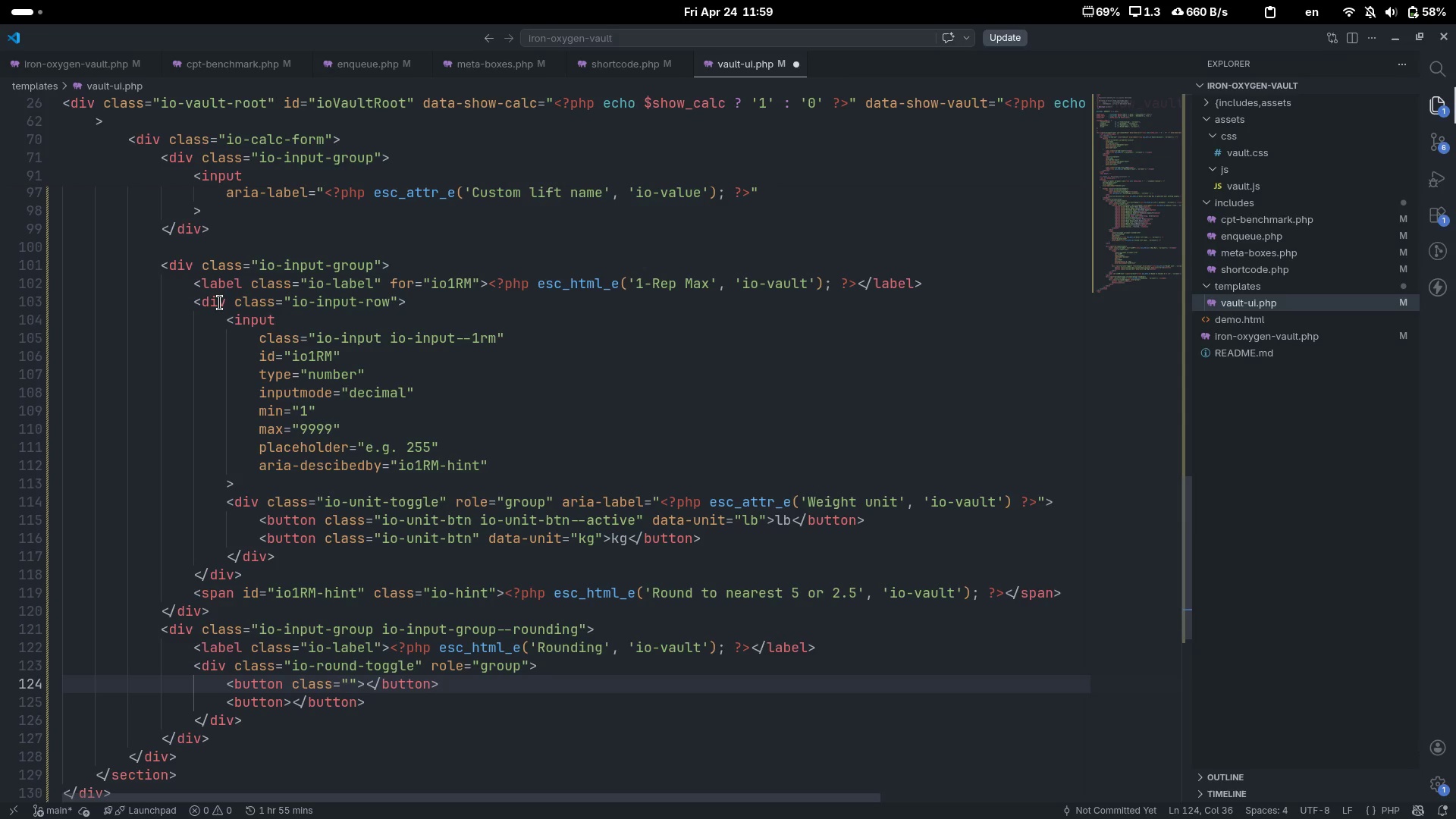 
type(io-round-btn)
 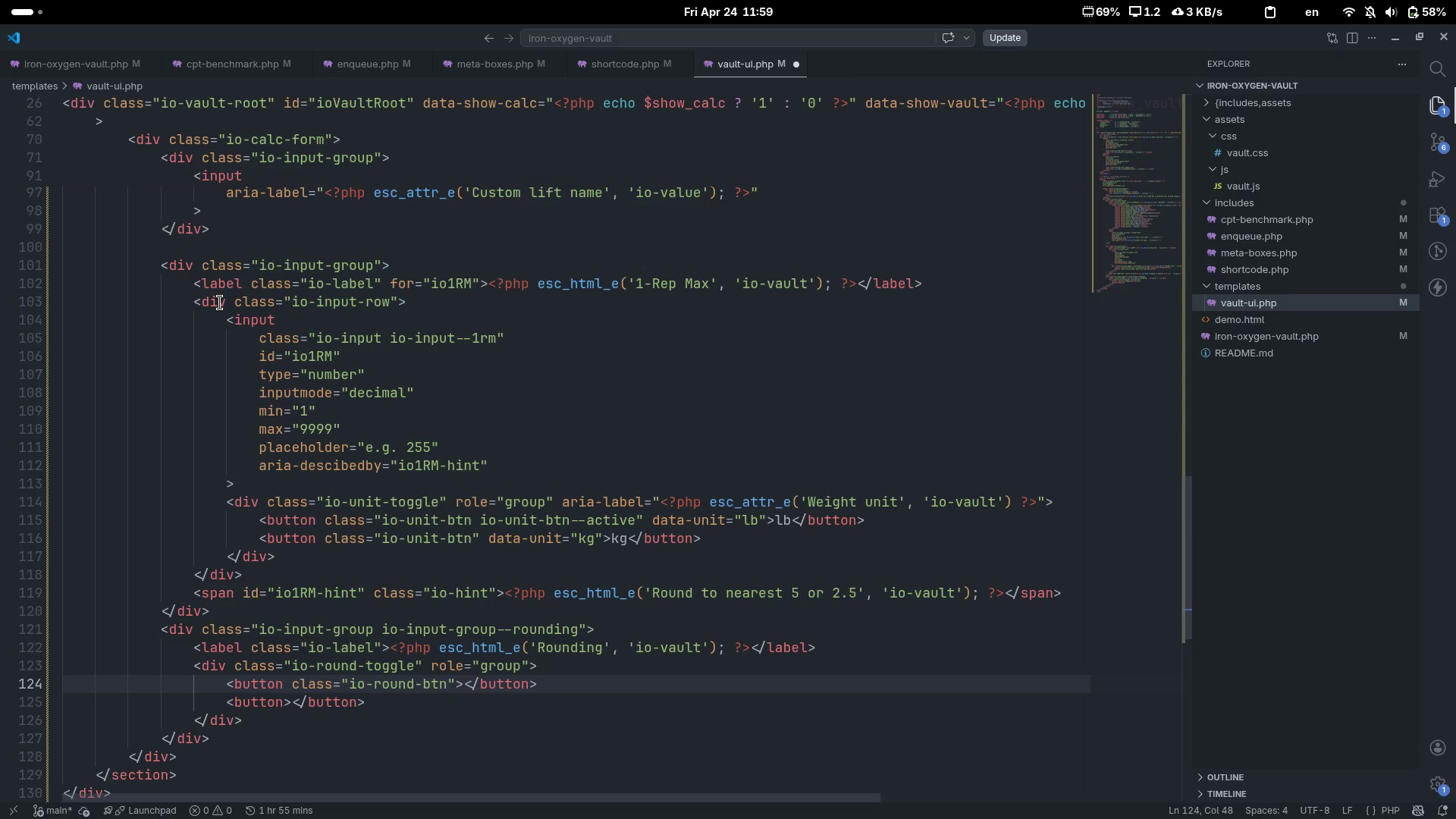 
key(ArrowRight)
 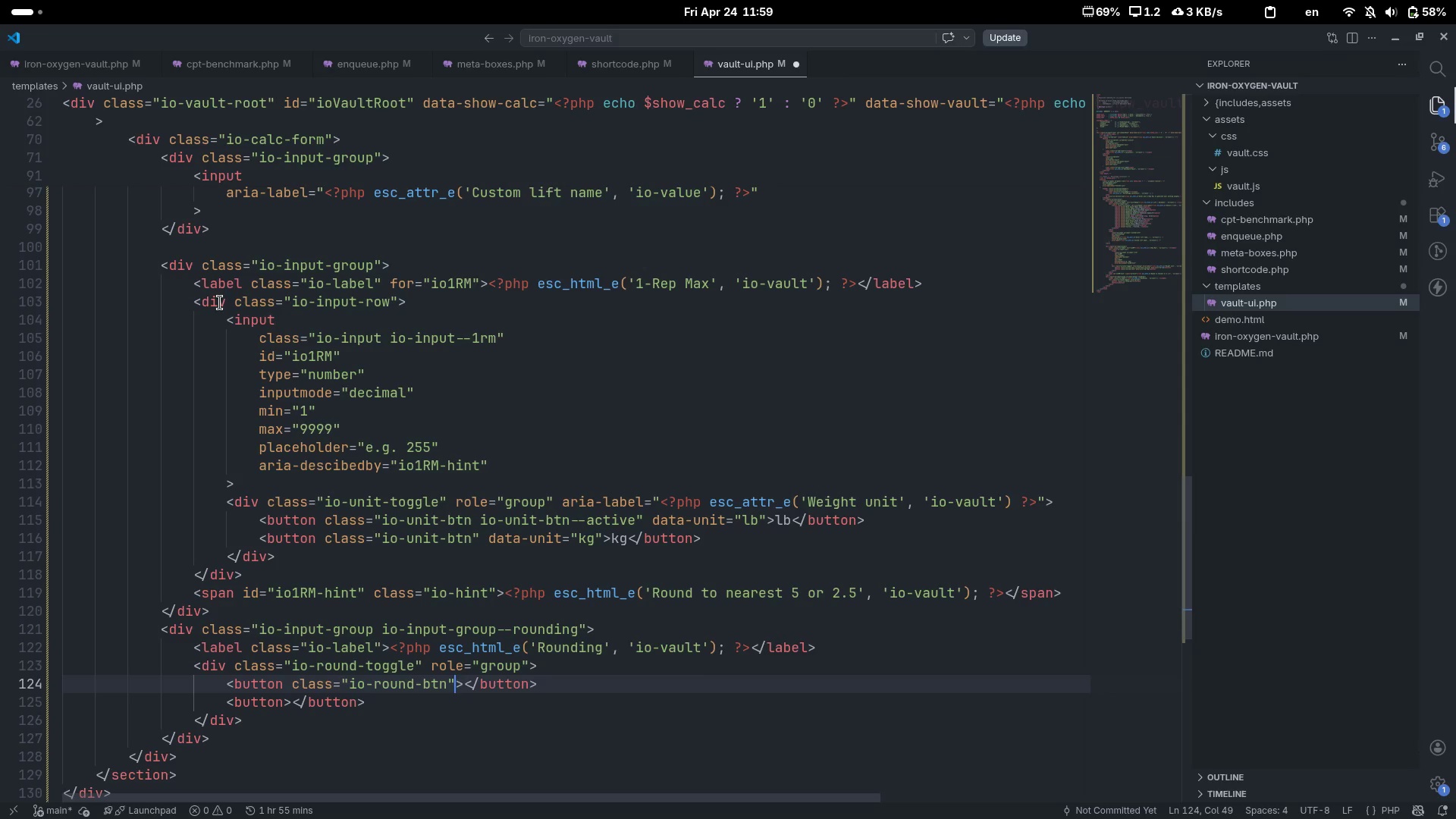 
key(ArrowRight)
 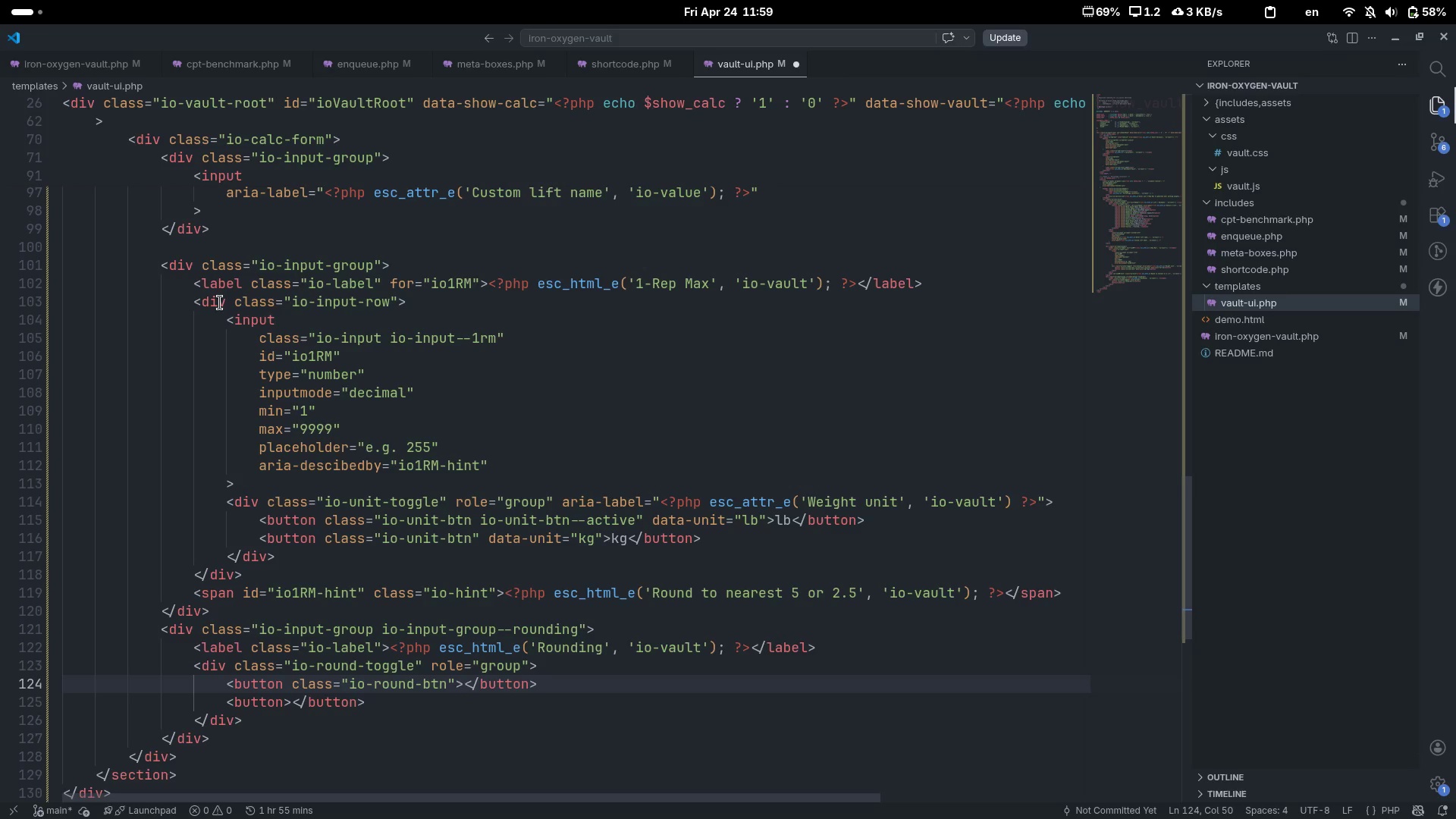 
key(ArrowLeft)
 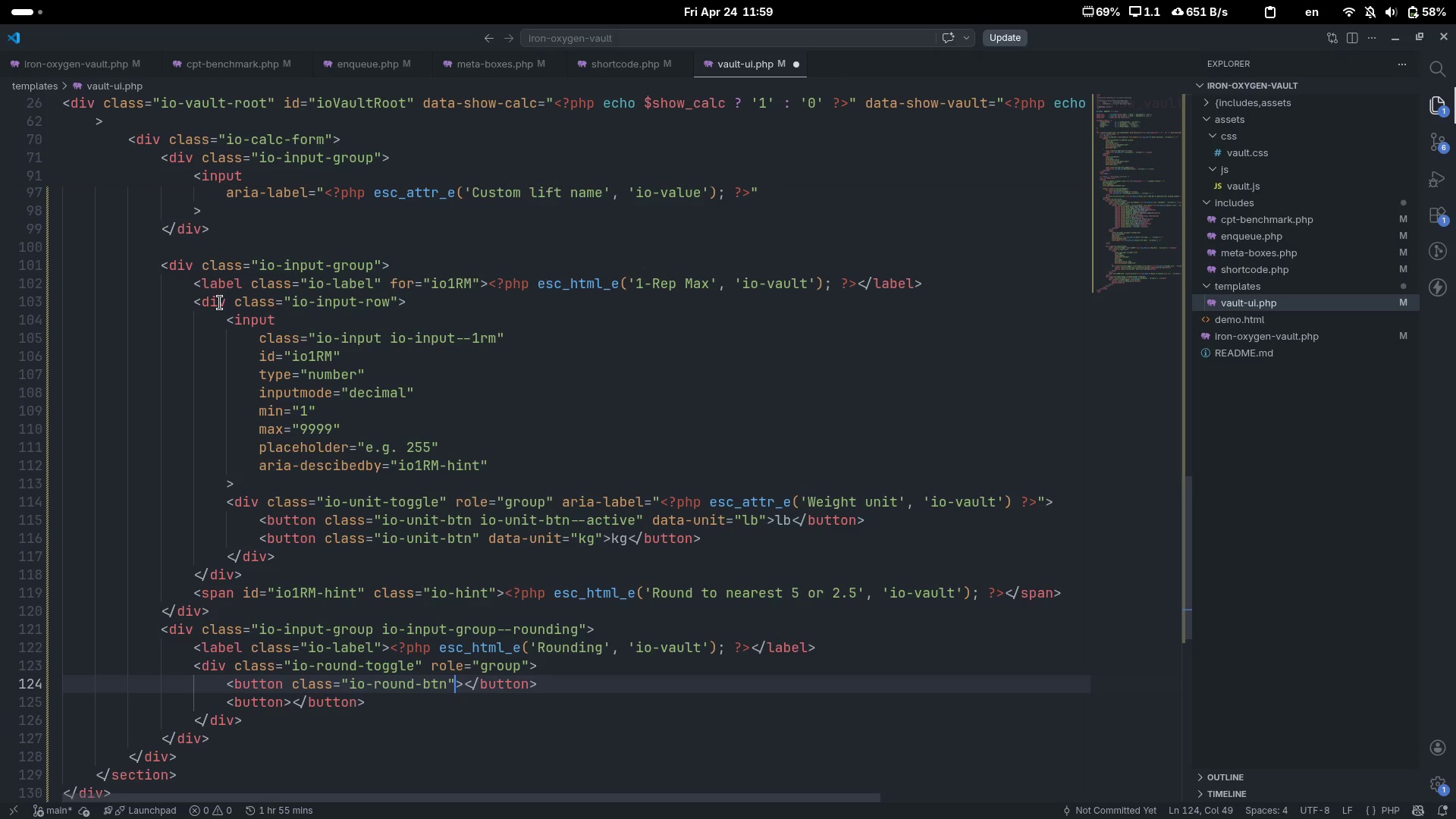 
key(ArrowLeft)
 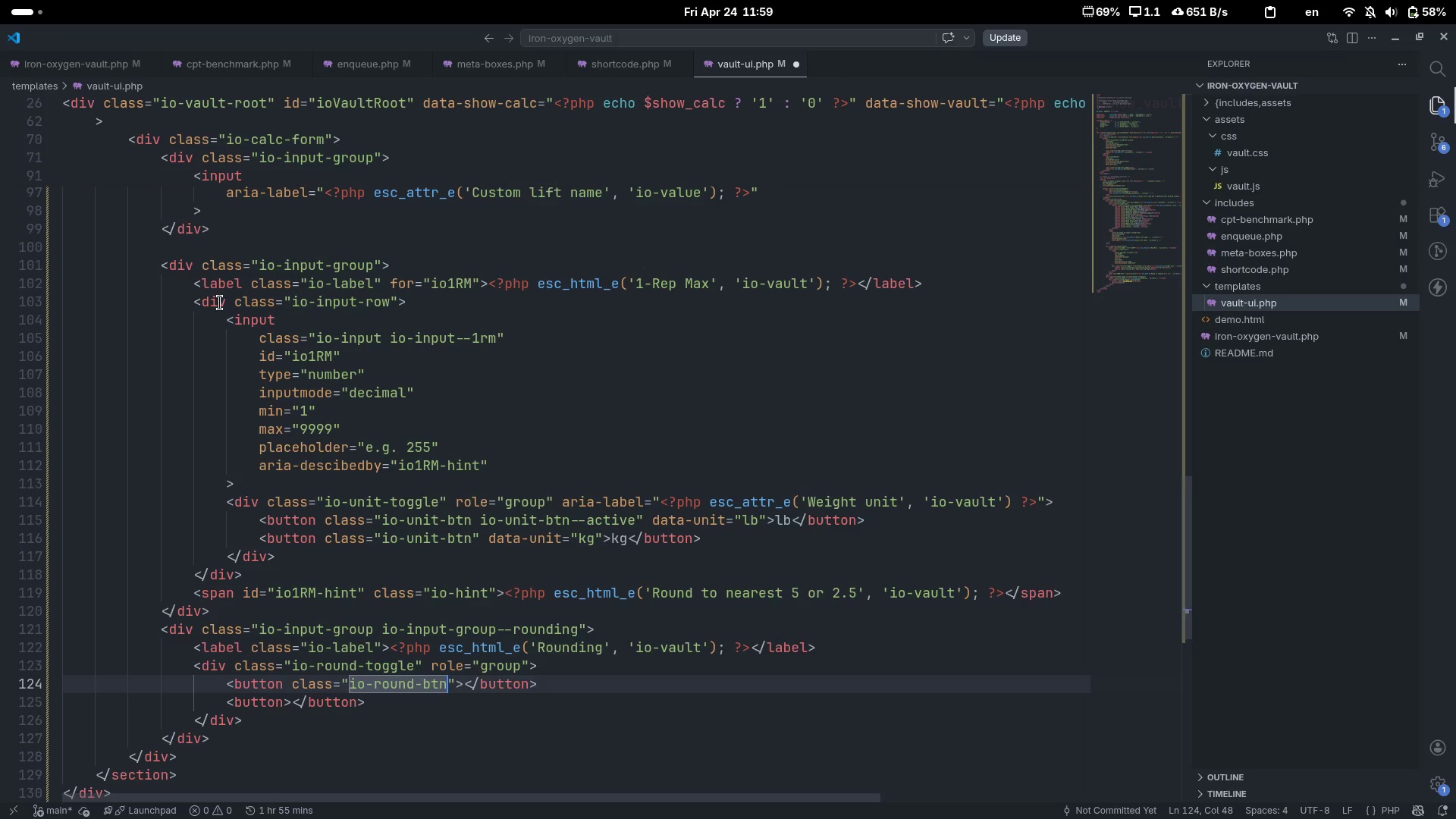 
type( io-round-brn--)
 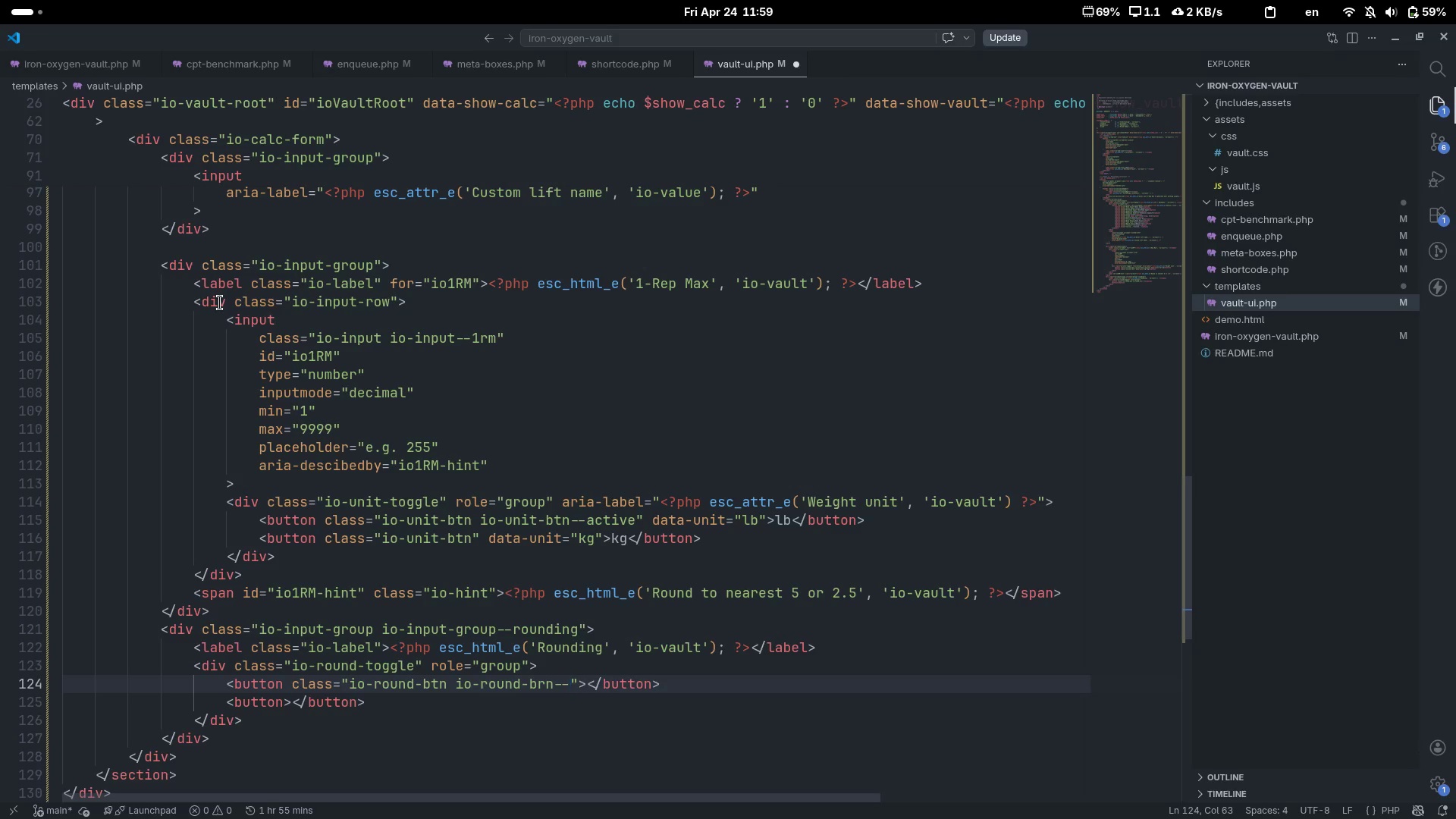 
key(ArrowLeft)
 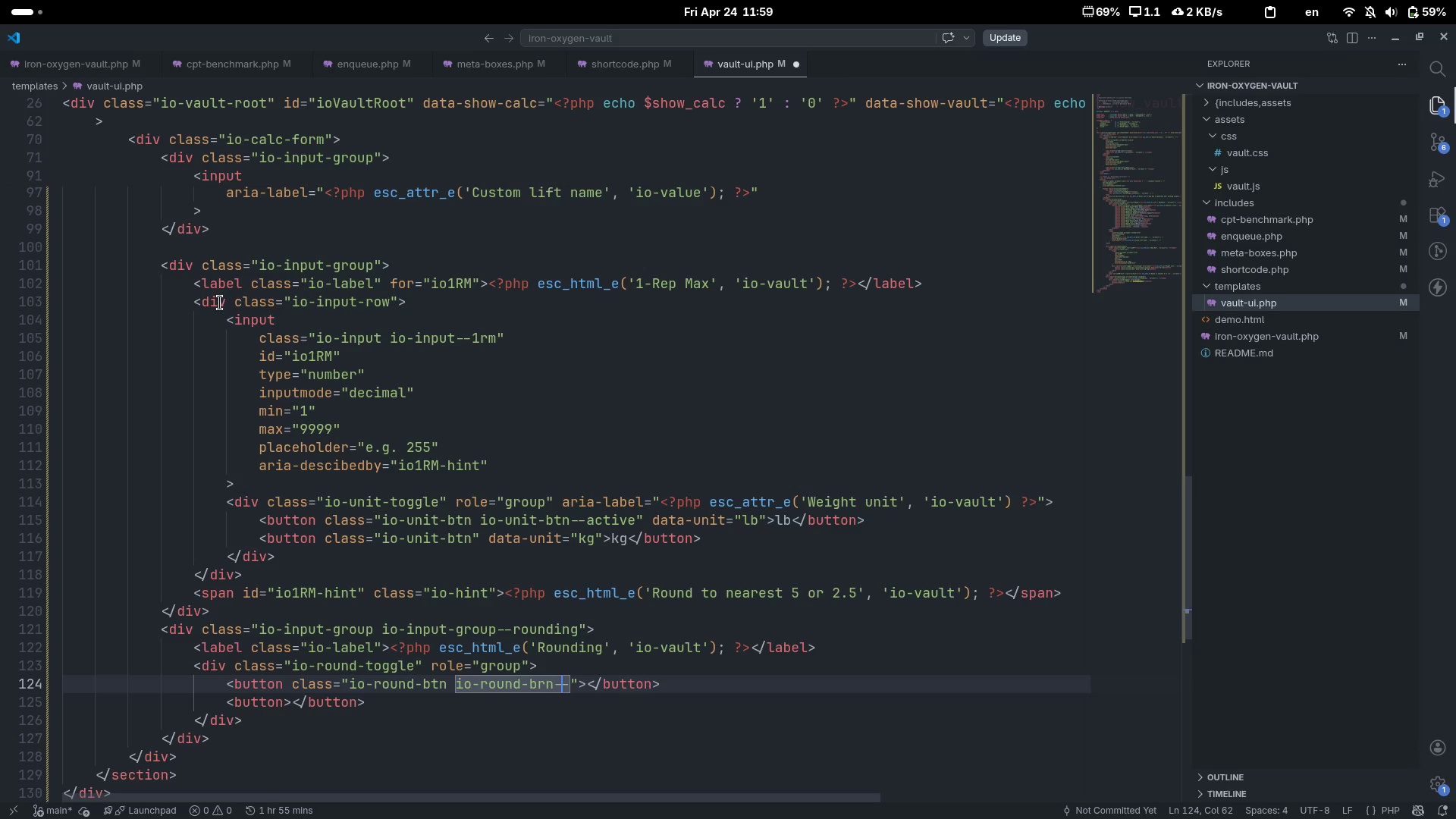 
key(ArrowLeft)
 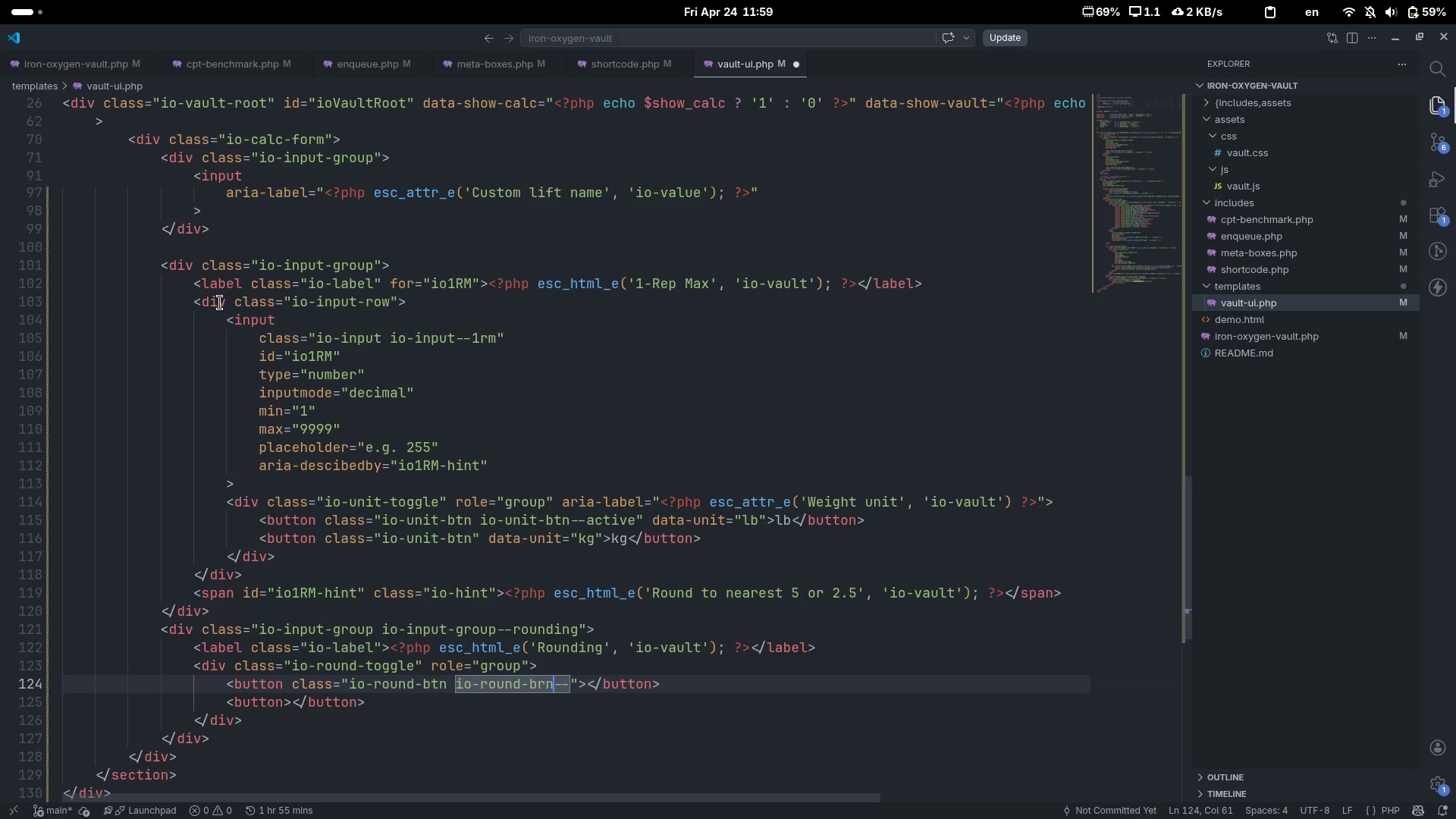 
key(ArrowLeft)
 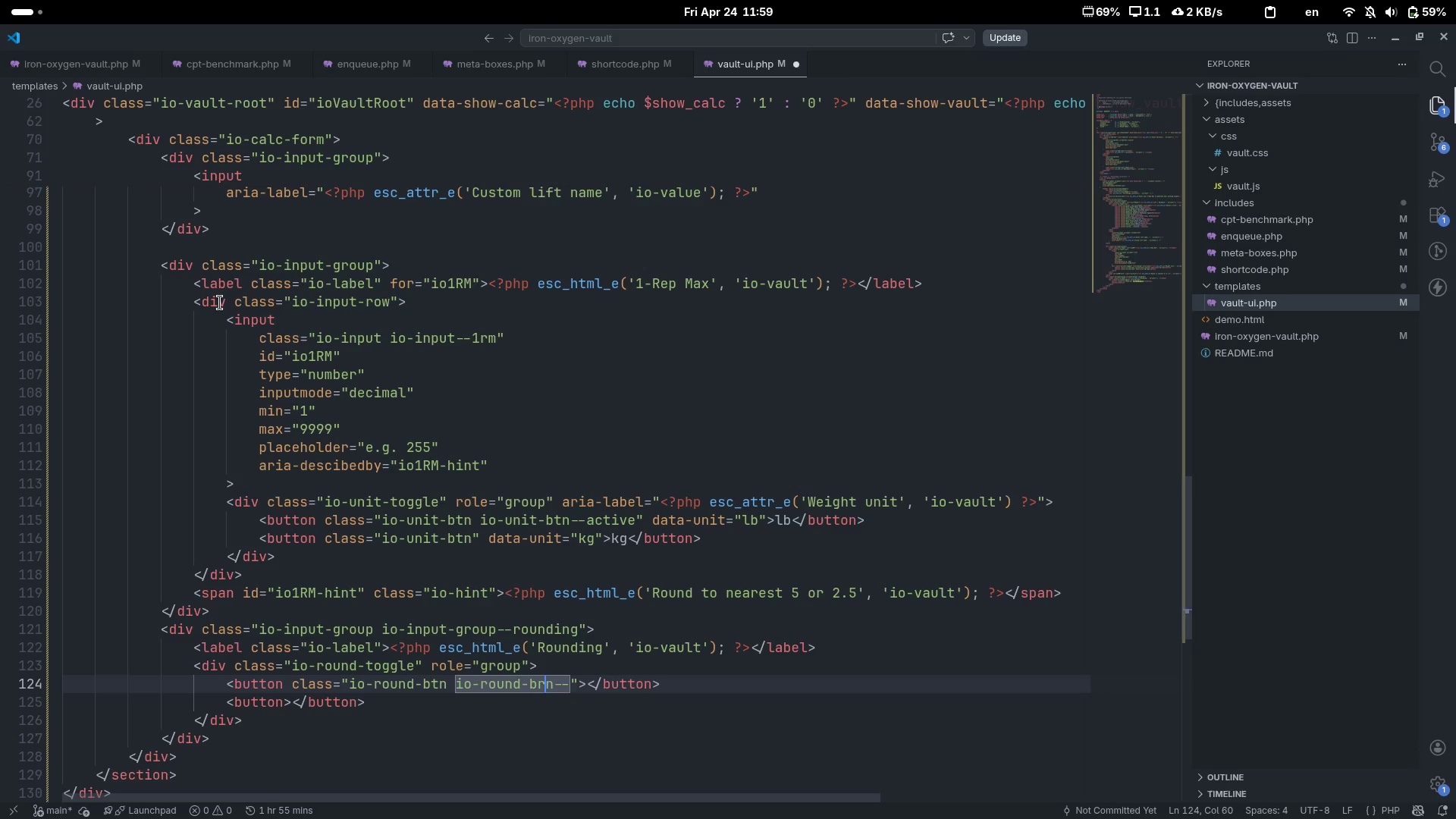 
key(Backspace)
 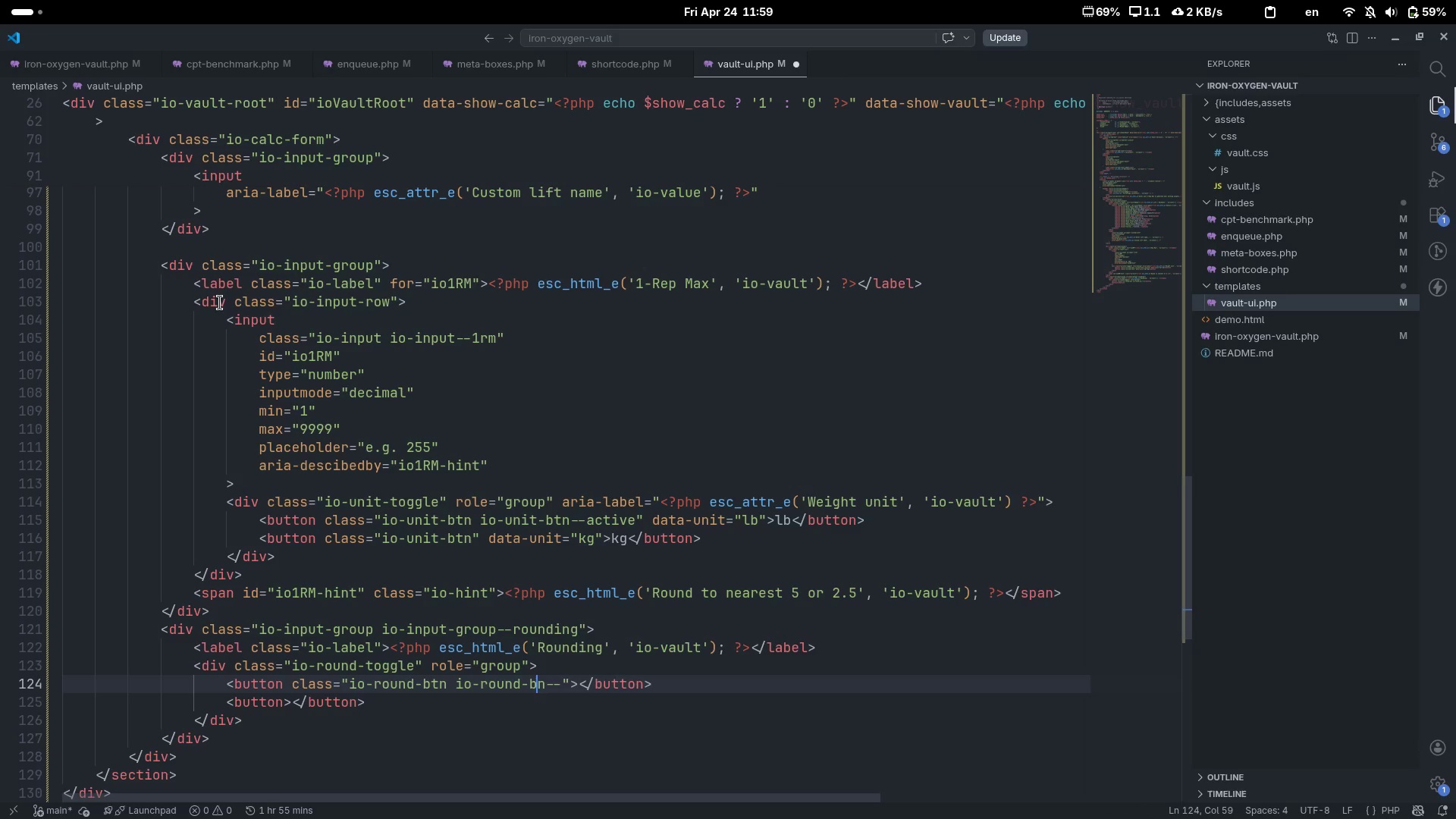 
key(T)
 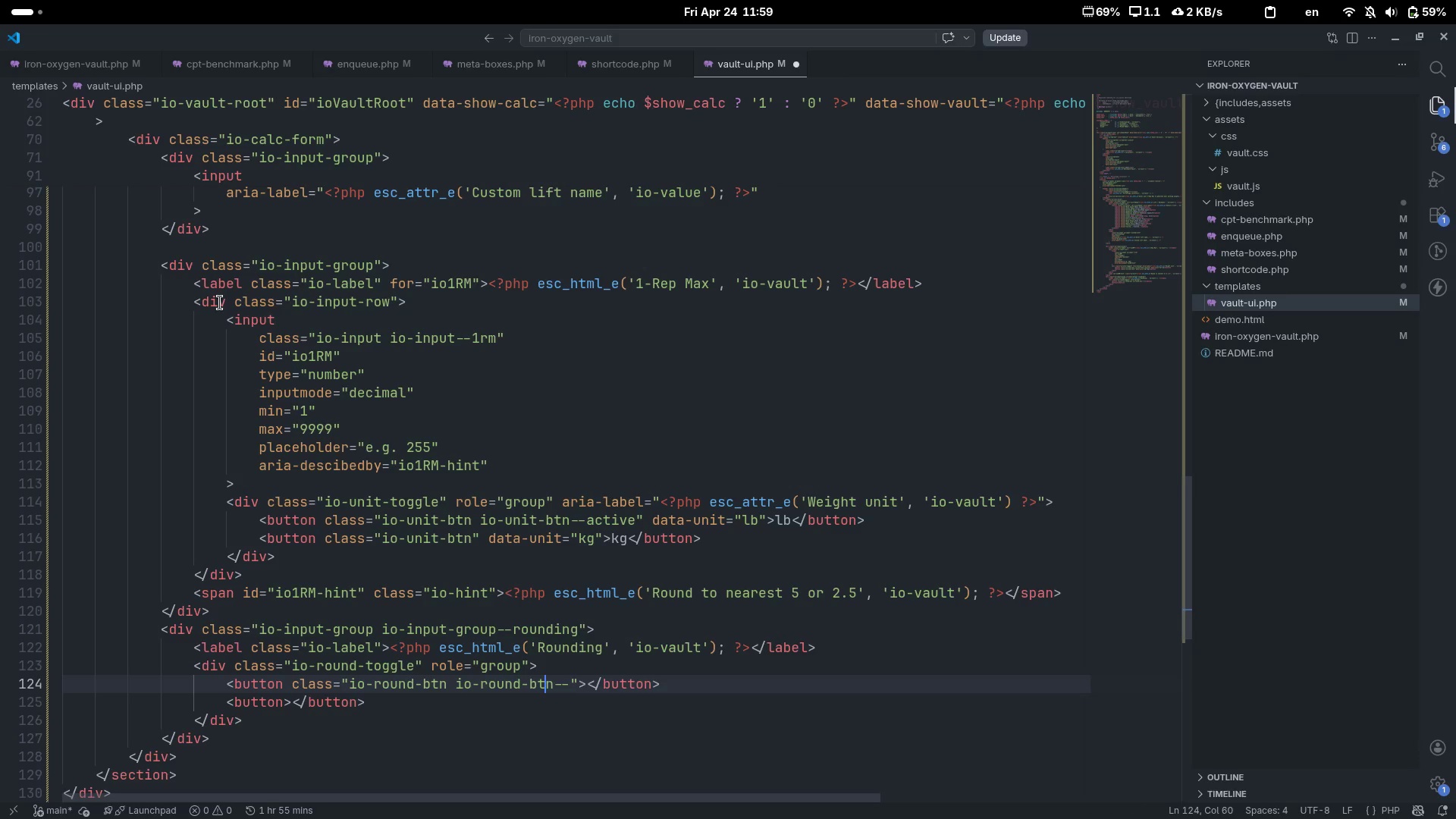 
key(ArrowRight)
 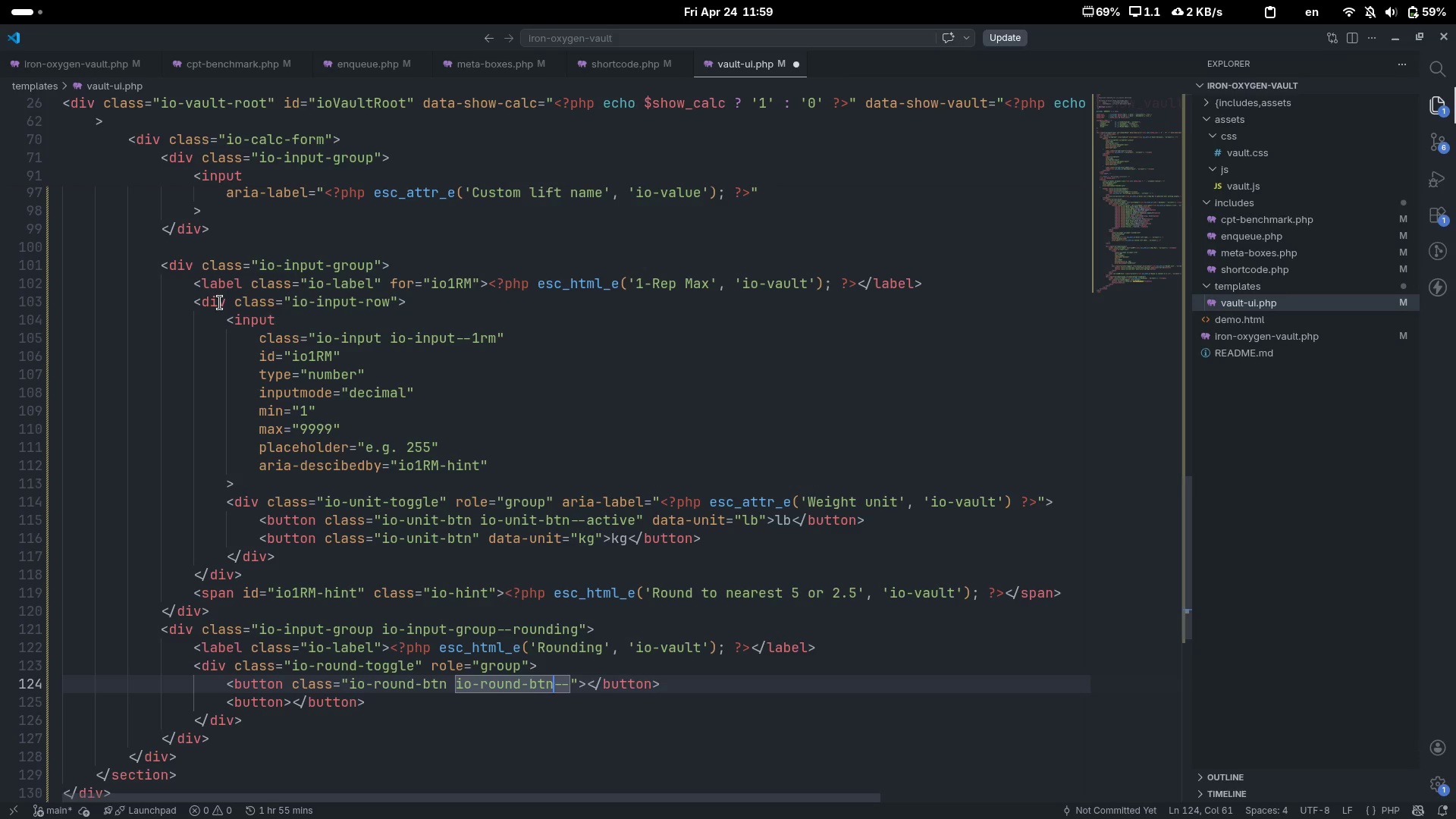 
key(ArrowRight)
 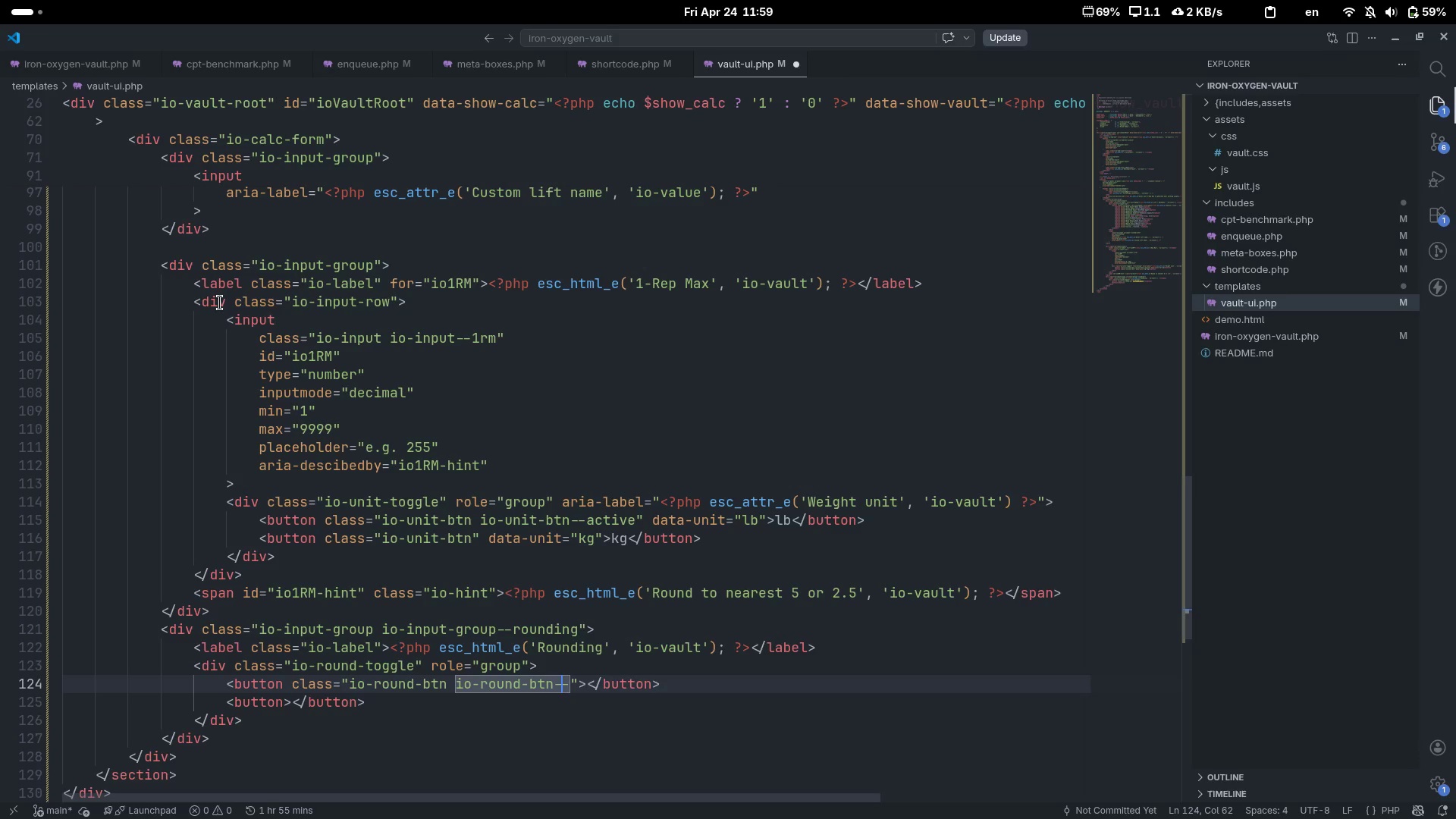 
key(ArrowRight)
 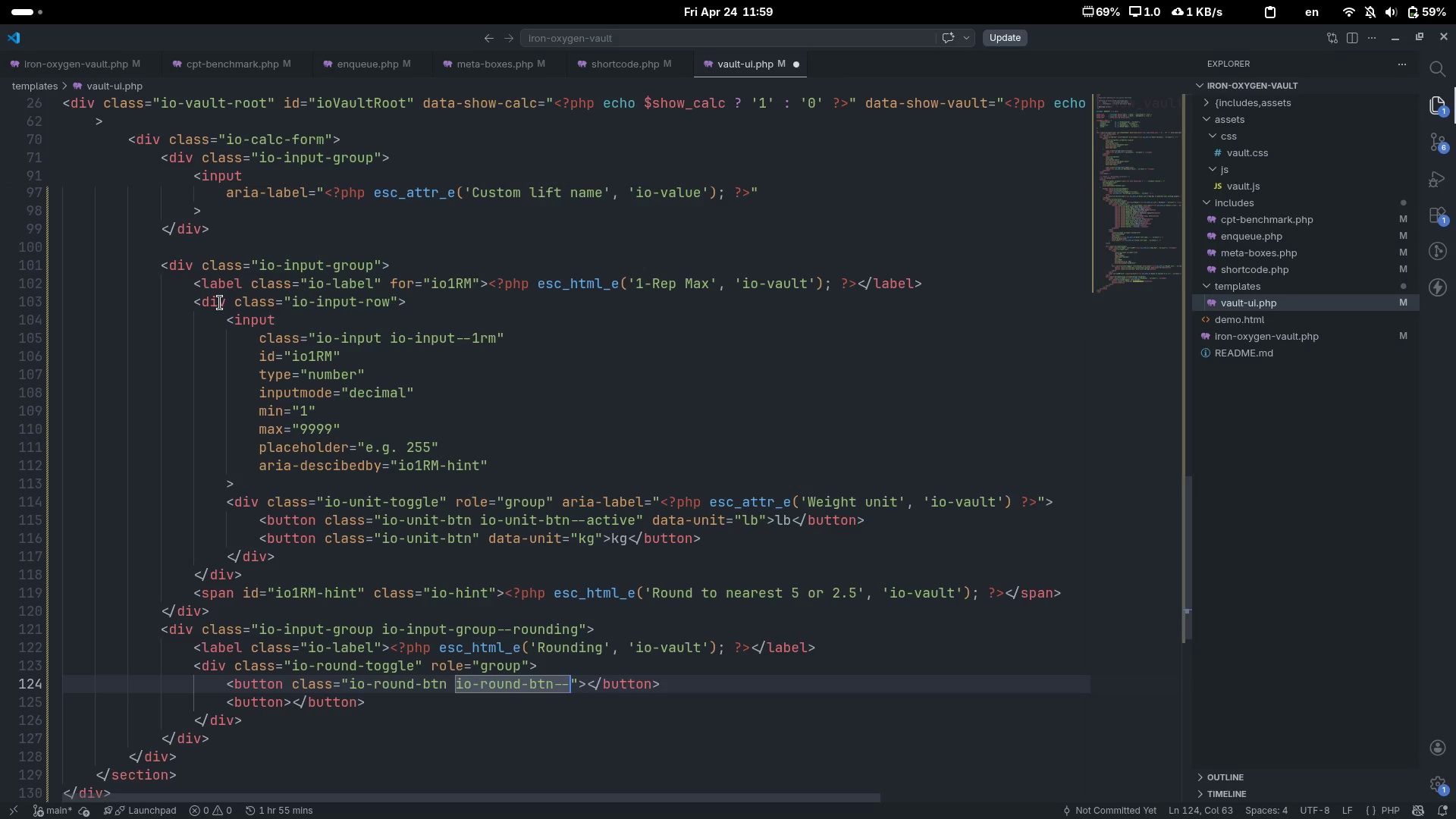 
type(active)
 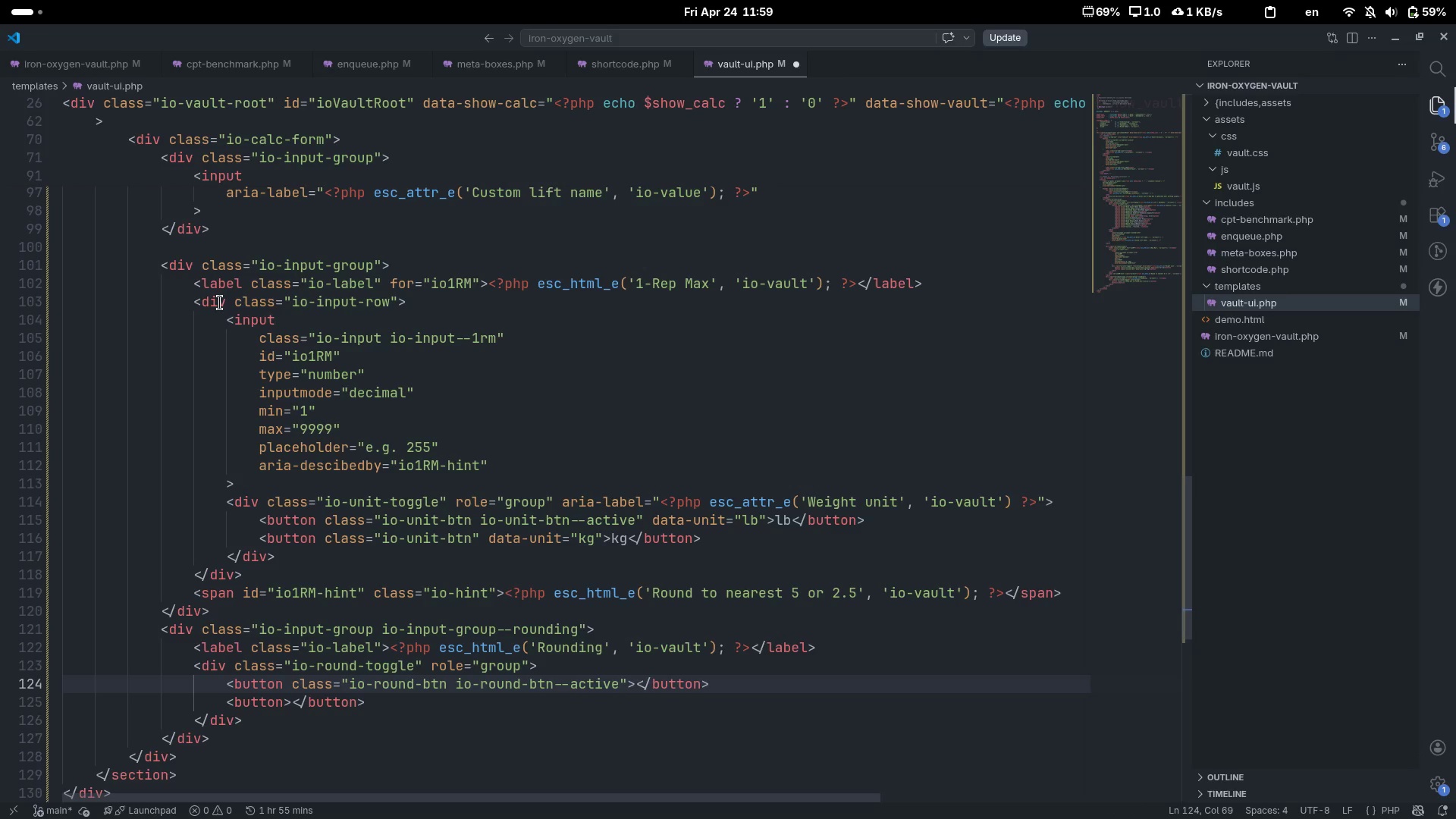 
key(ArrowRight)
 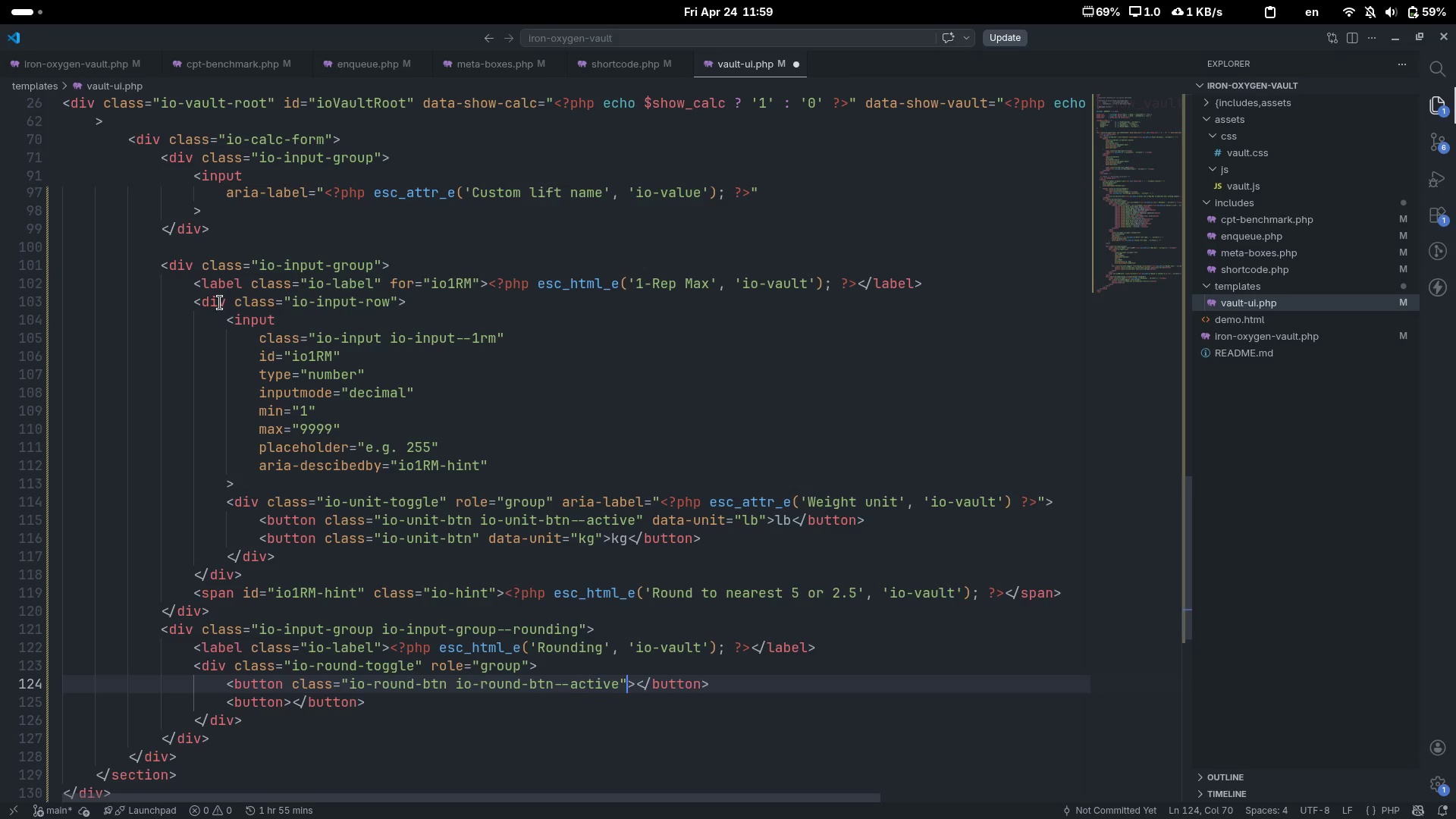 
key(ArrowRight)
 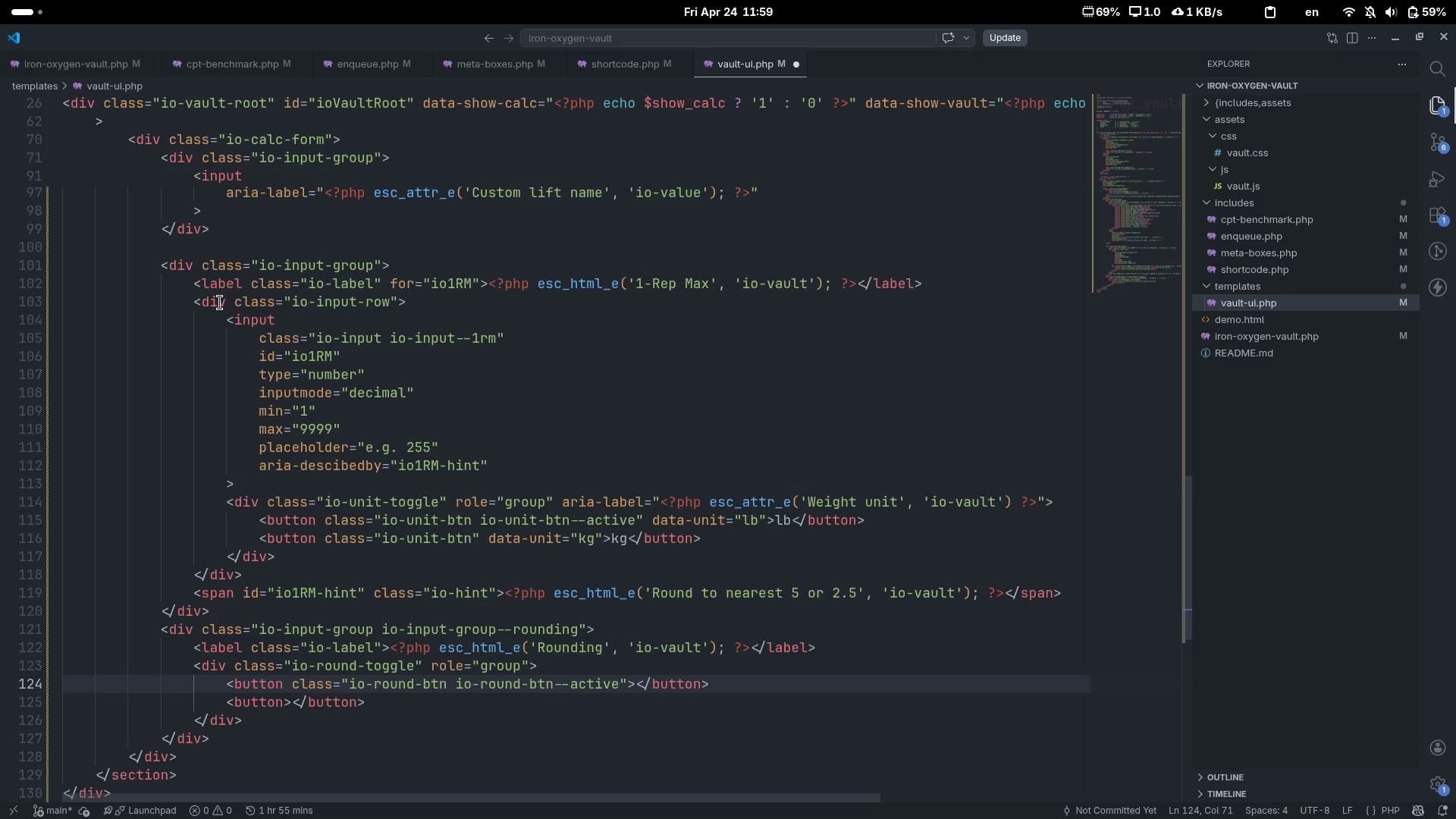 
key(ArrowLeft)
 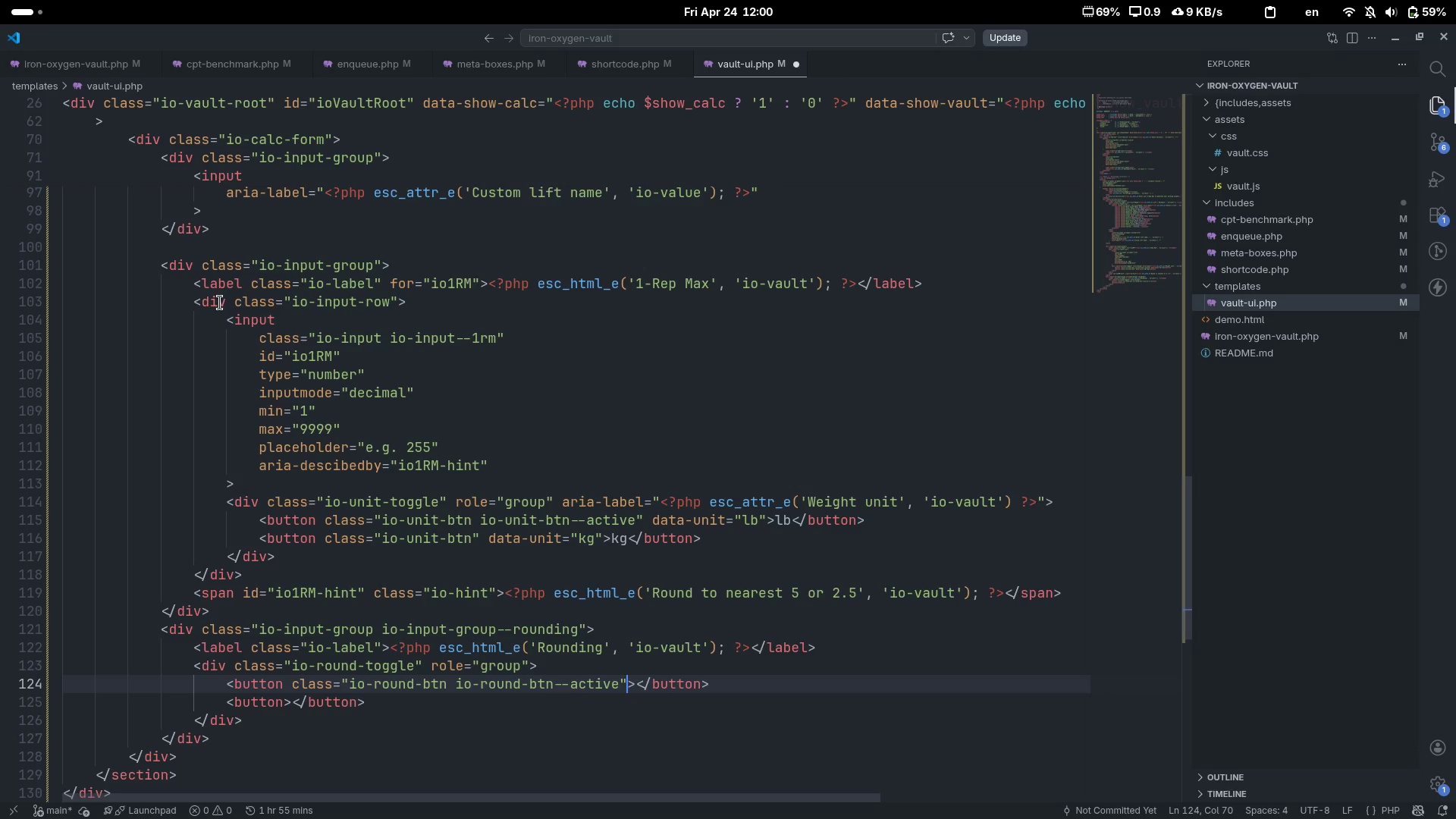 
type( dta)
key(Backspace)
key(Backspace)
type(ata-round)
 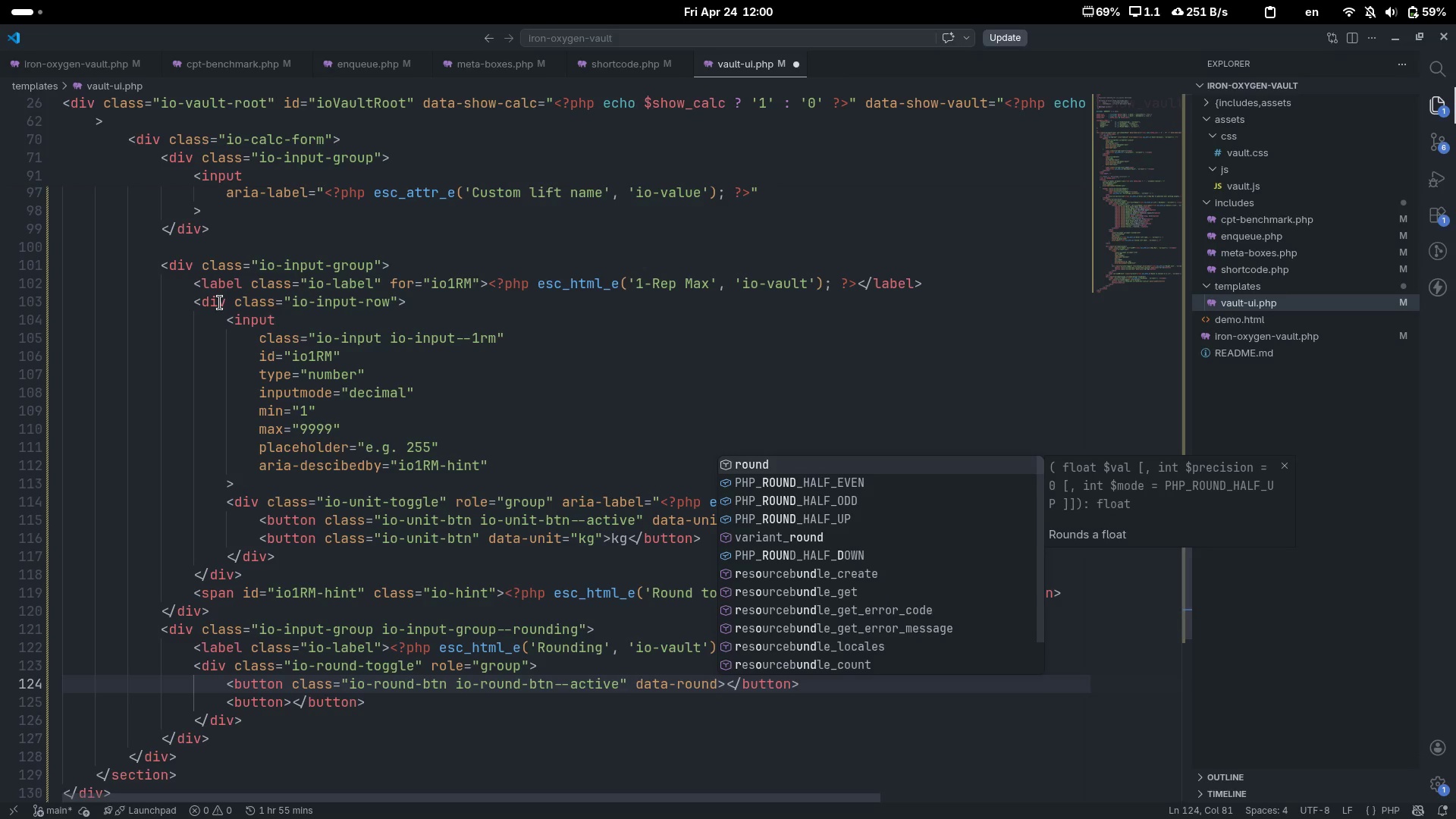 
key(Equal)
 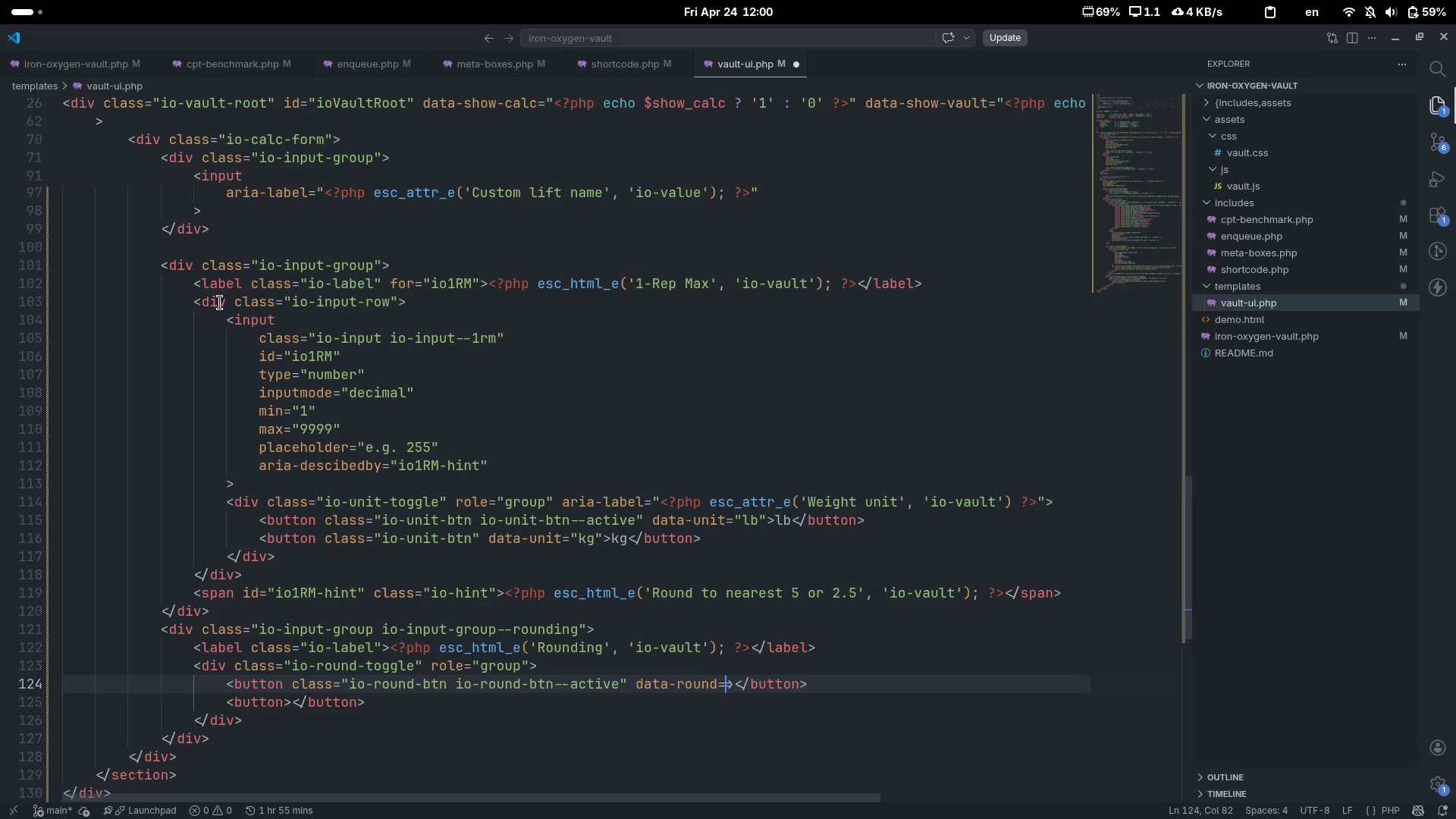 
key(Shift+Quote)
 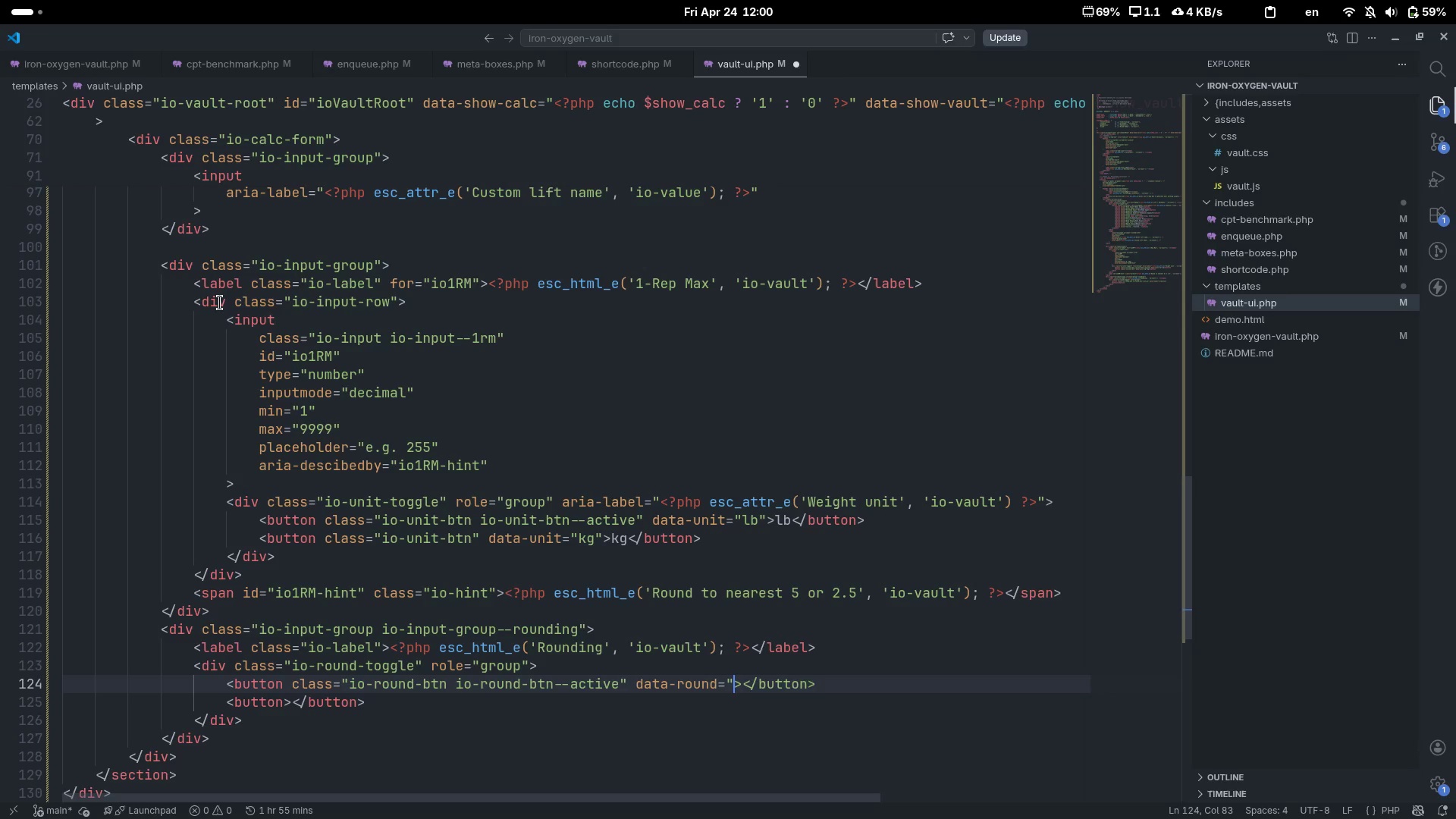 
key(Shift+Quote)
 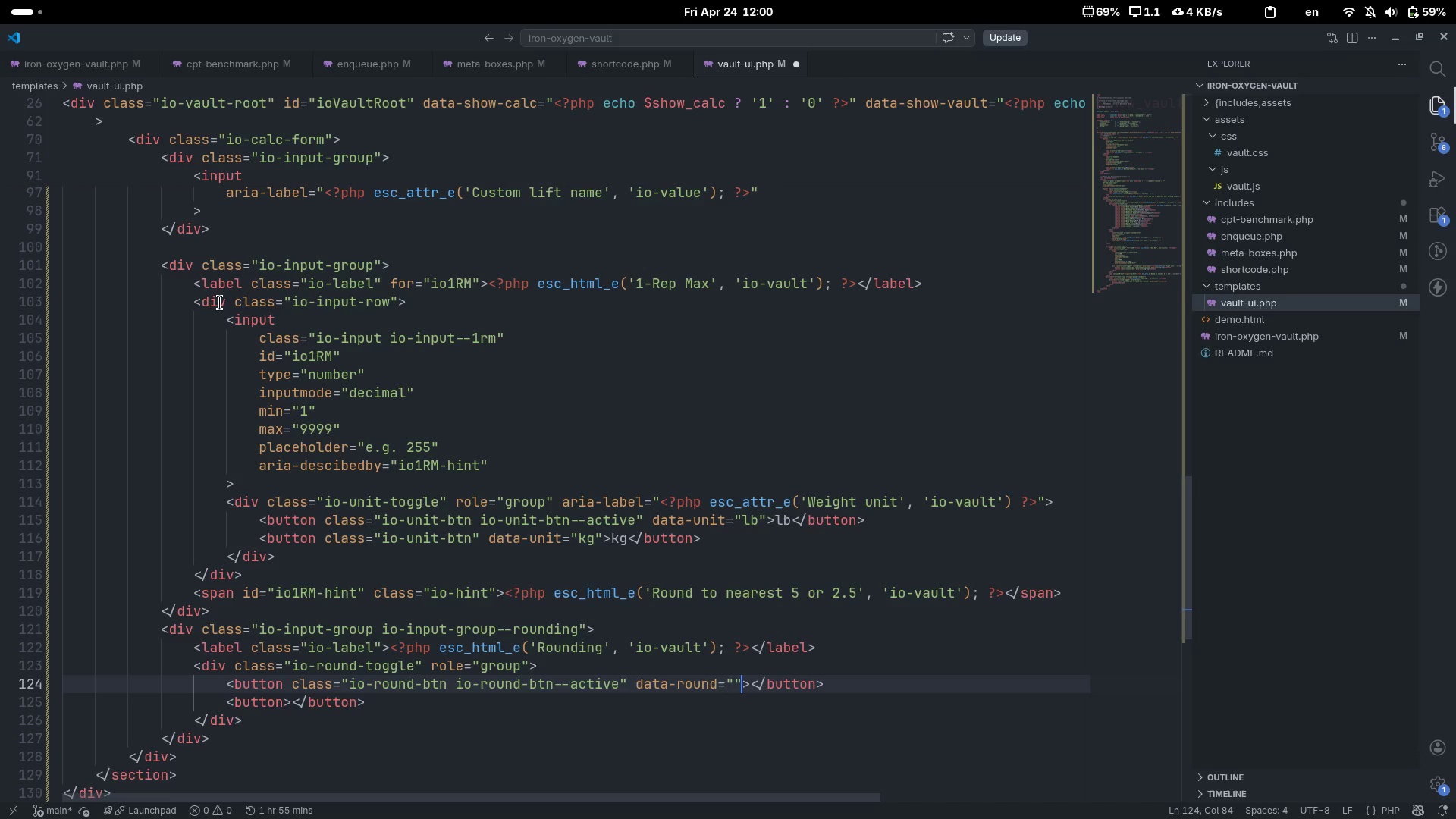 
key(ArrowLeft)
 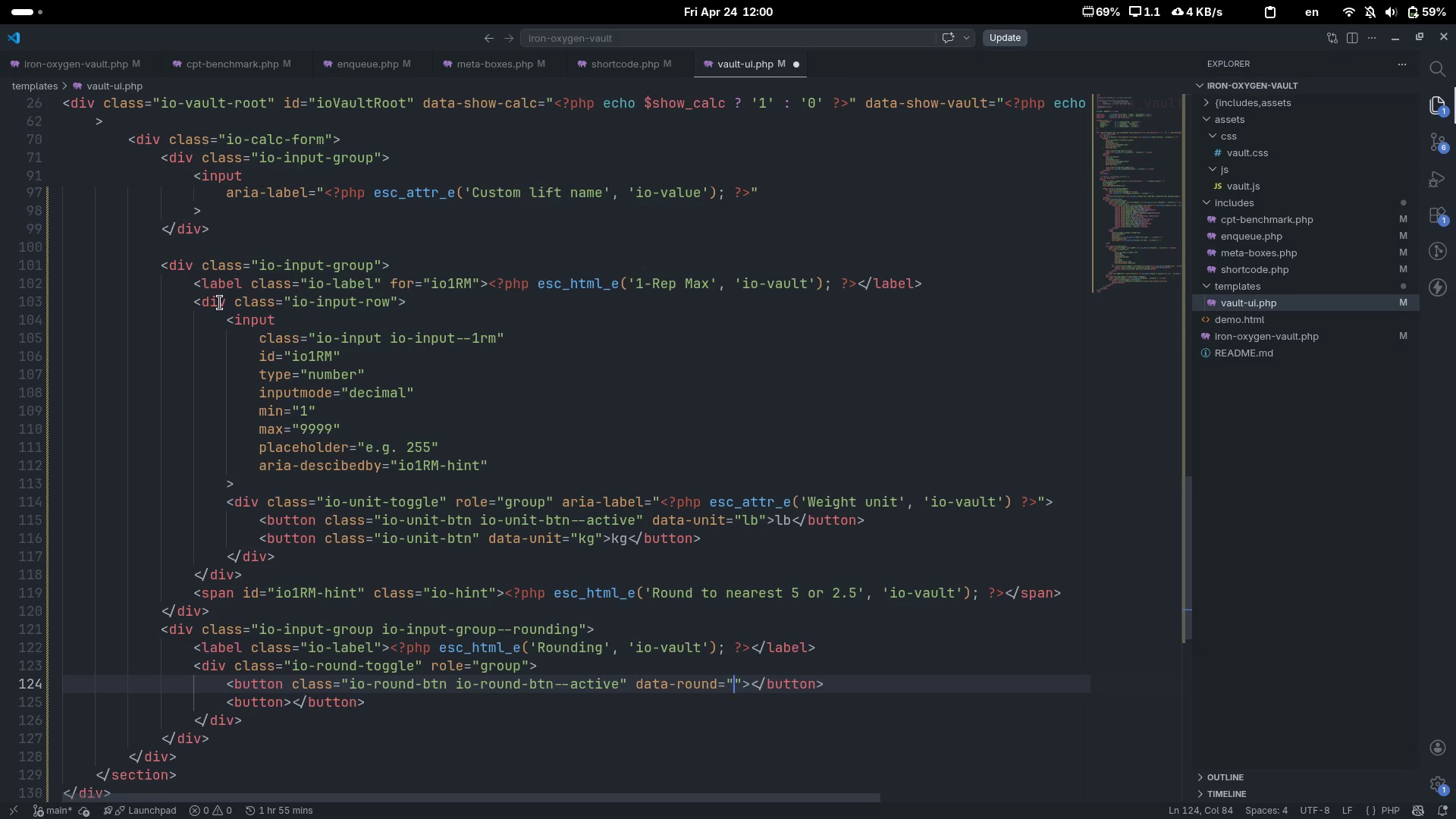 
key(S)
 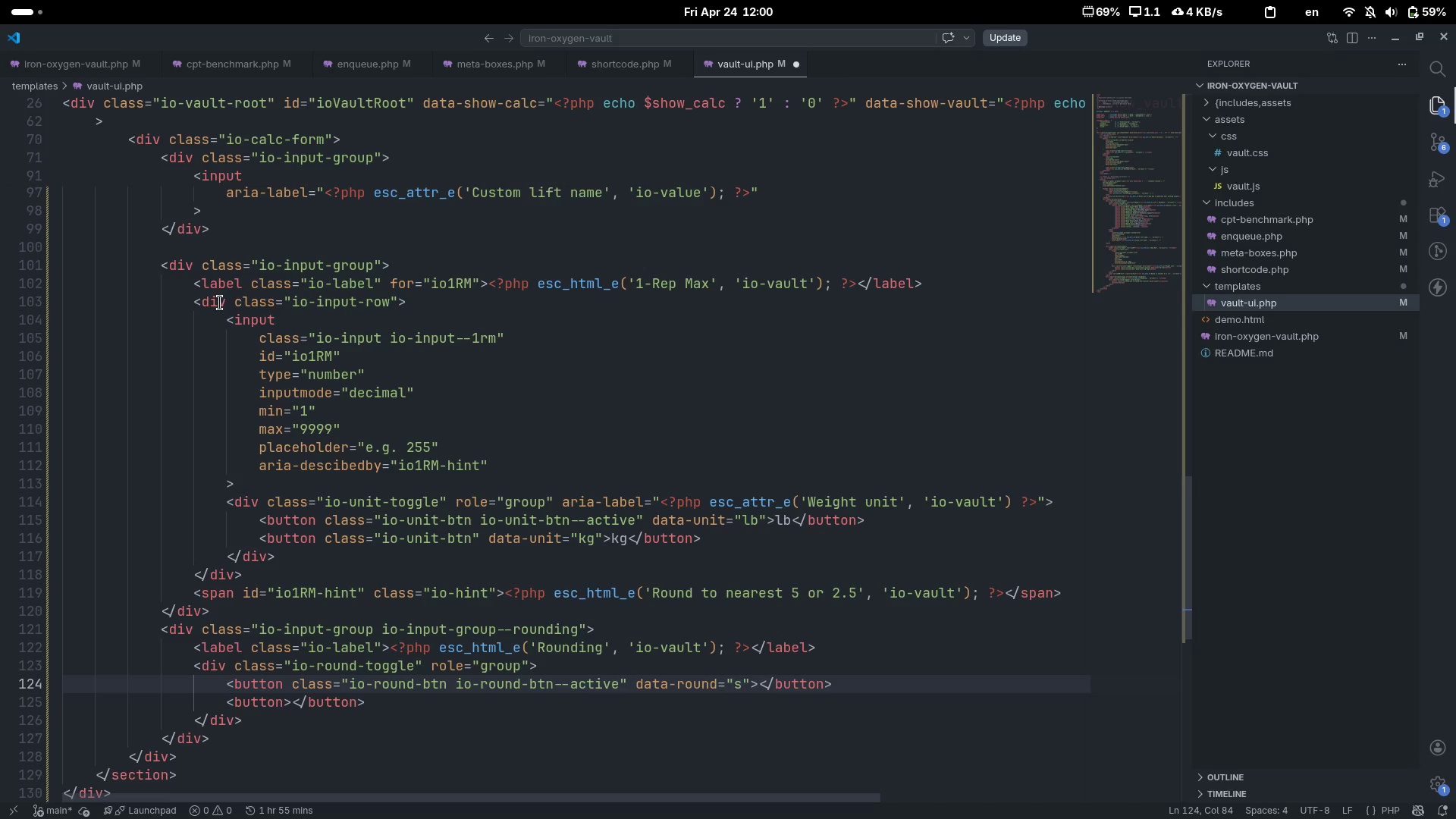 
key(Backspace)
 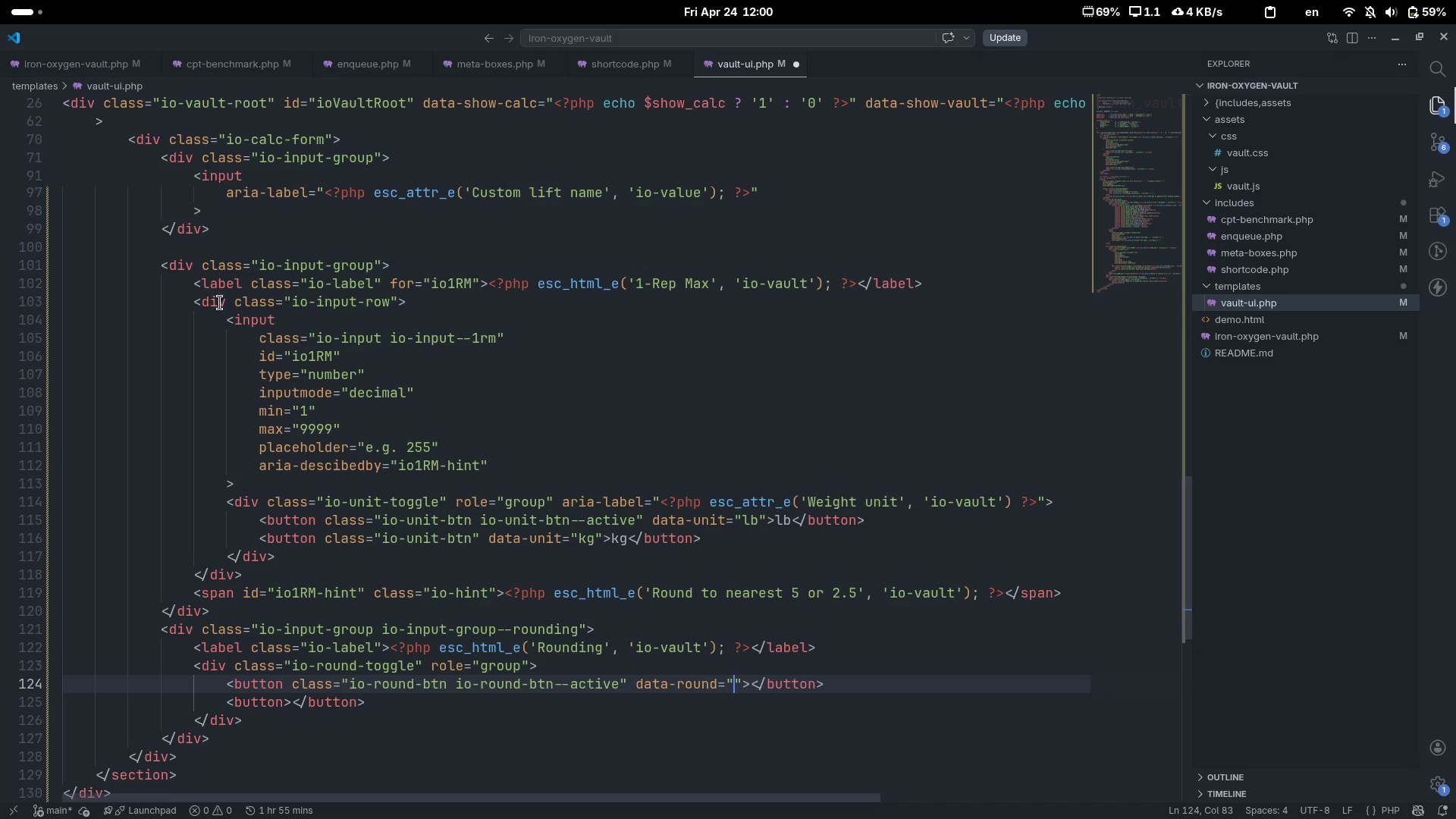 
key(5)
 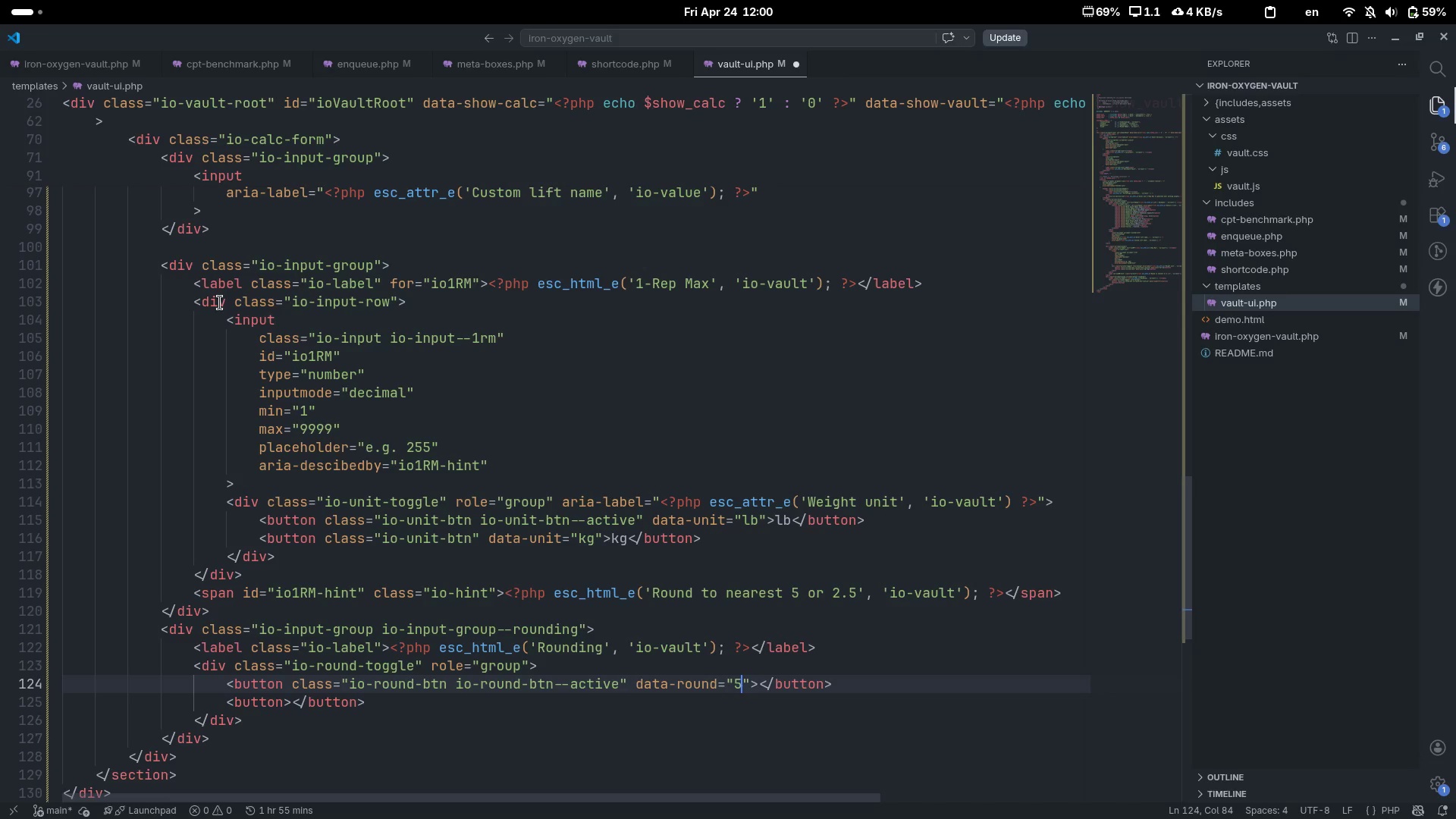 
key(ArrowRight)
 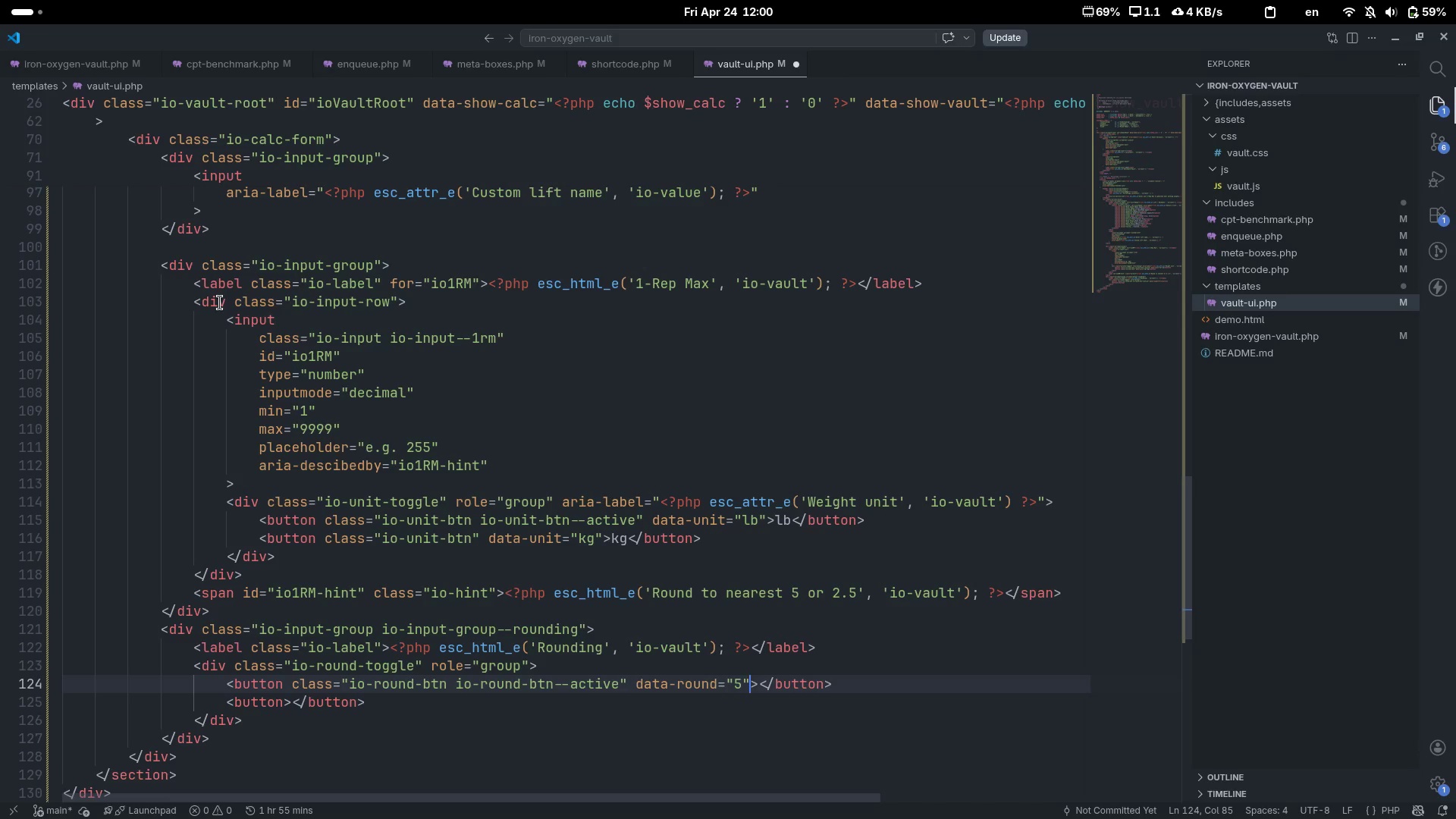 
key(ArrowRight)
 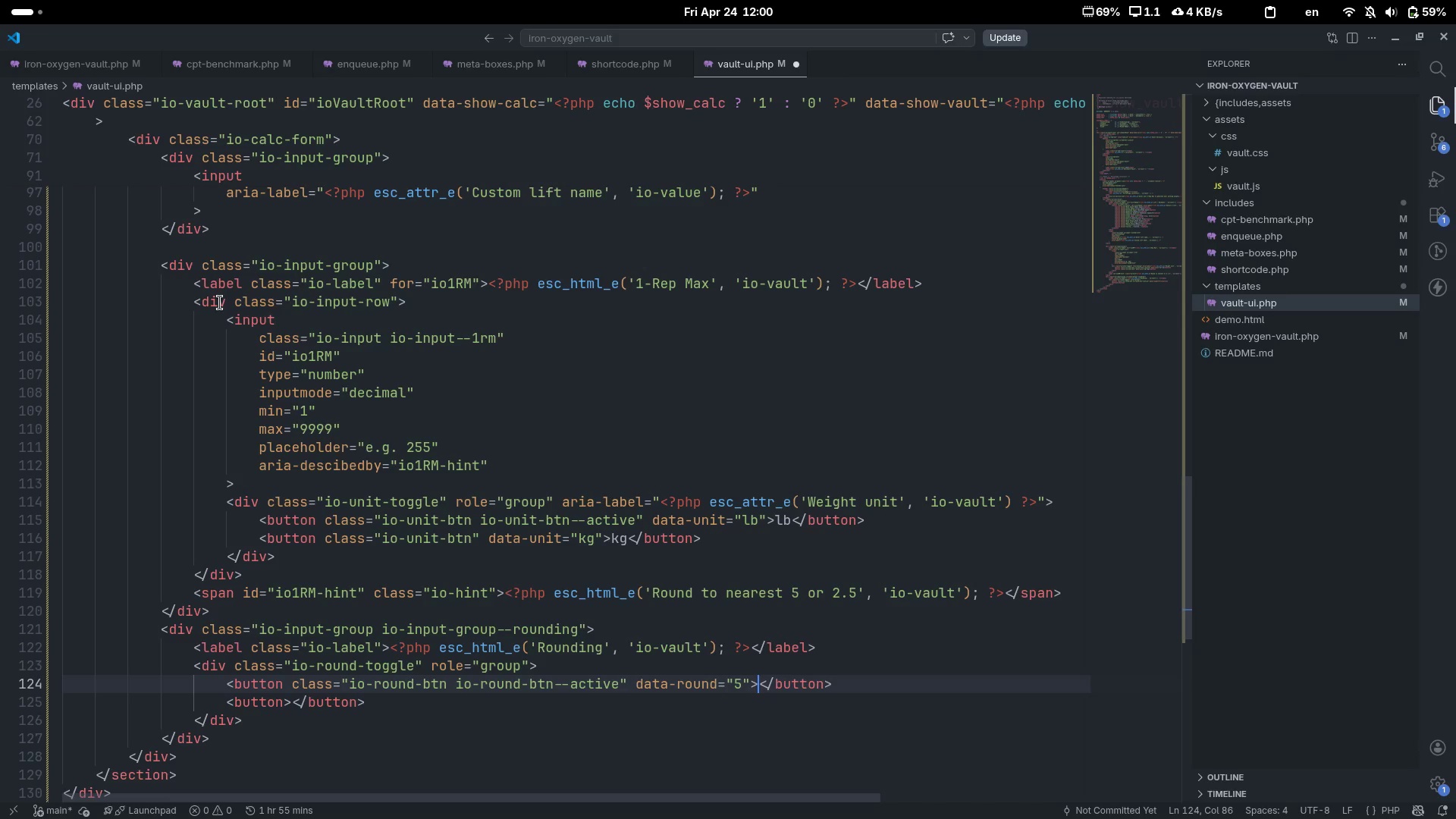 
key(5)
 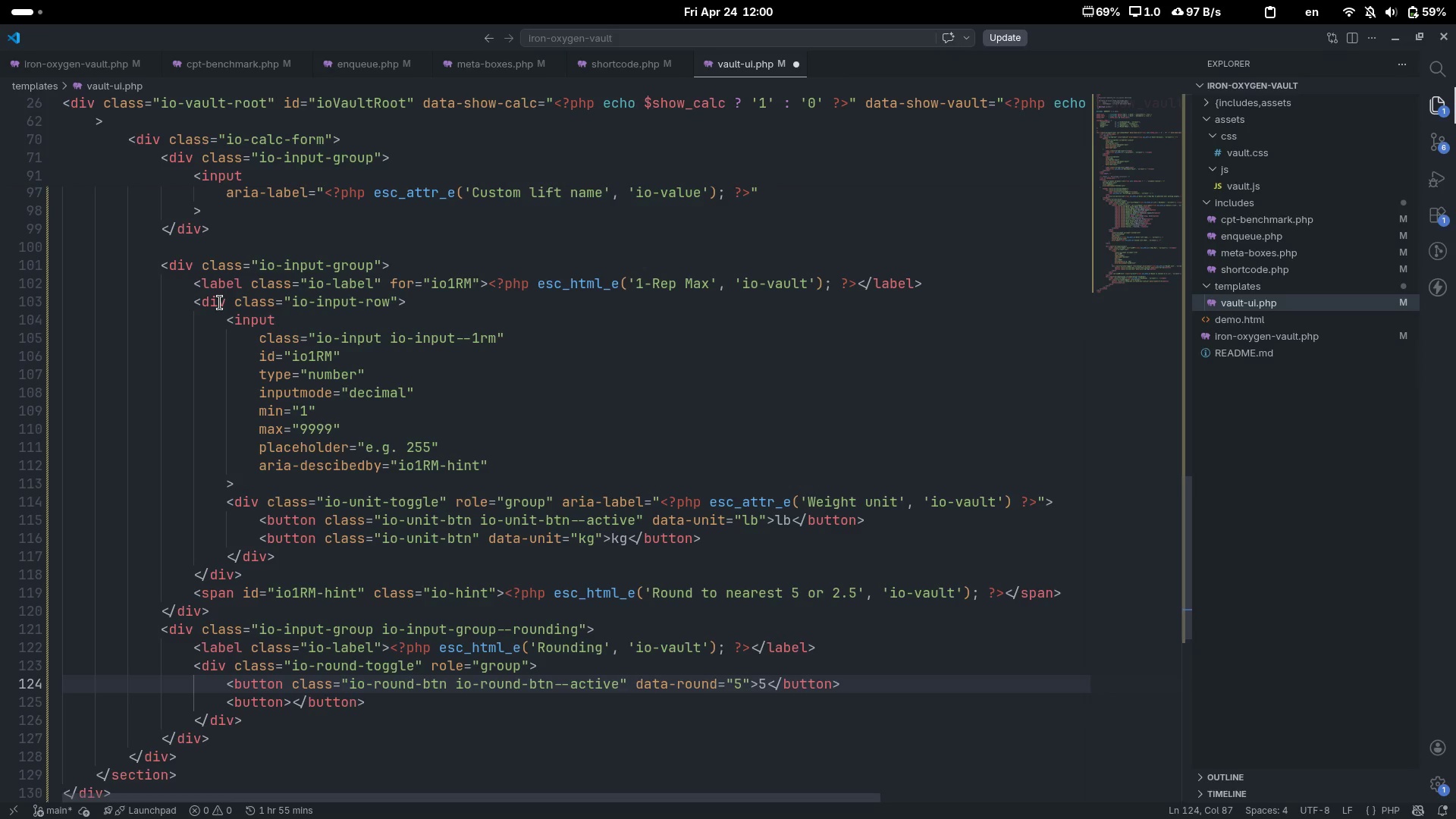 
key(ArrowDown)
 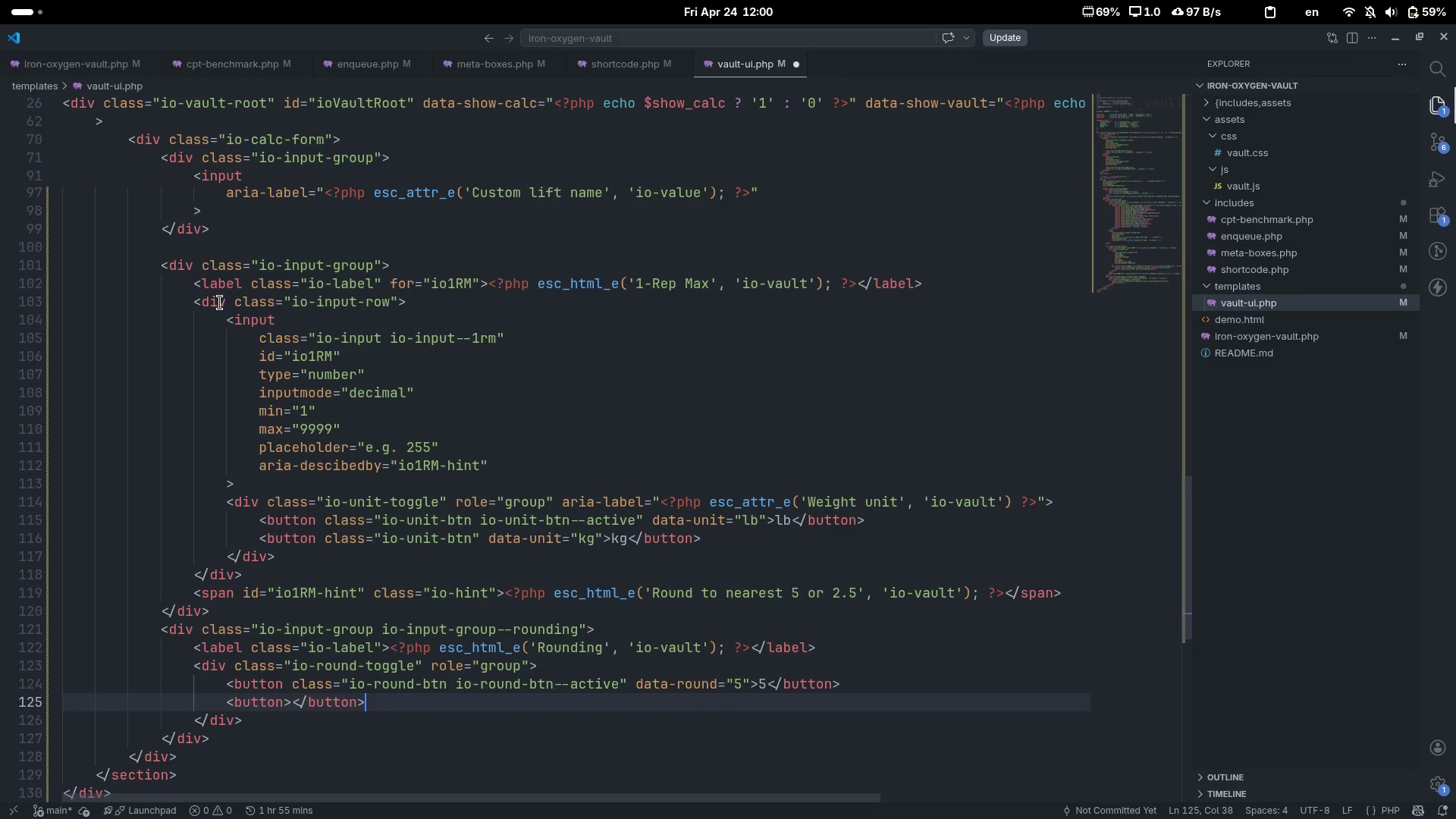 
key(ArrowLeft)